 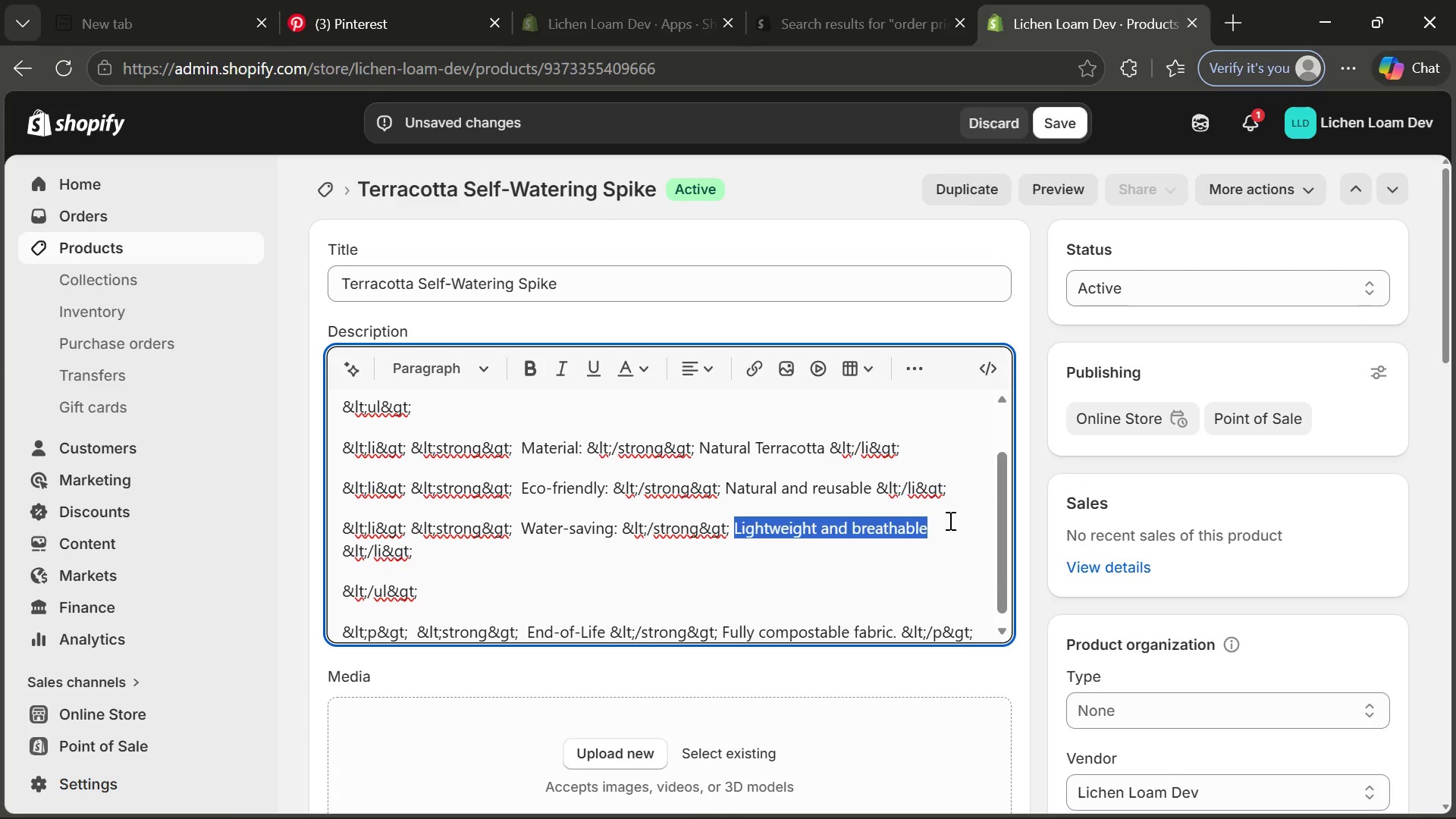 
key(Backspace)
 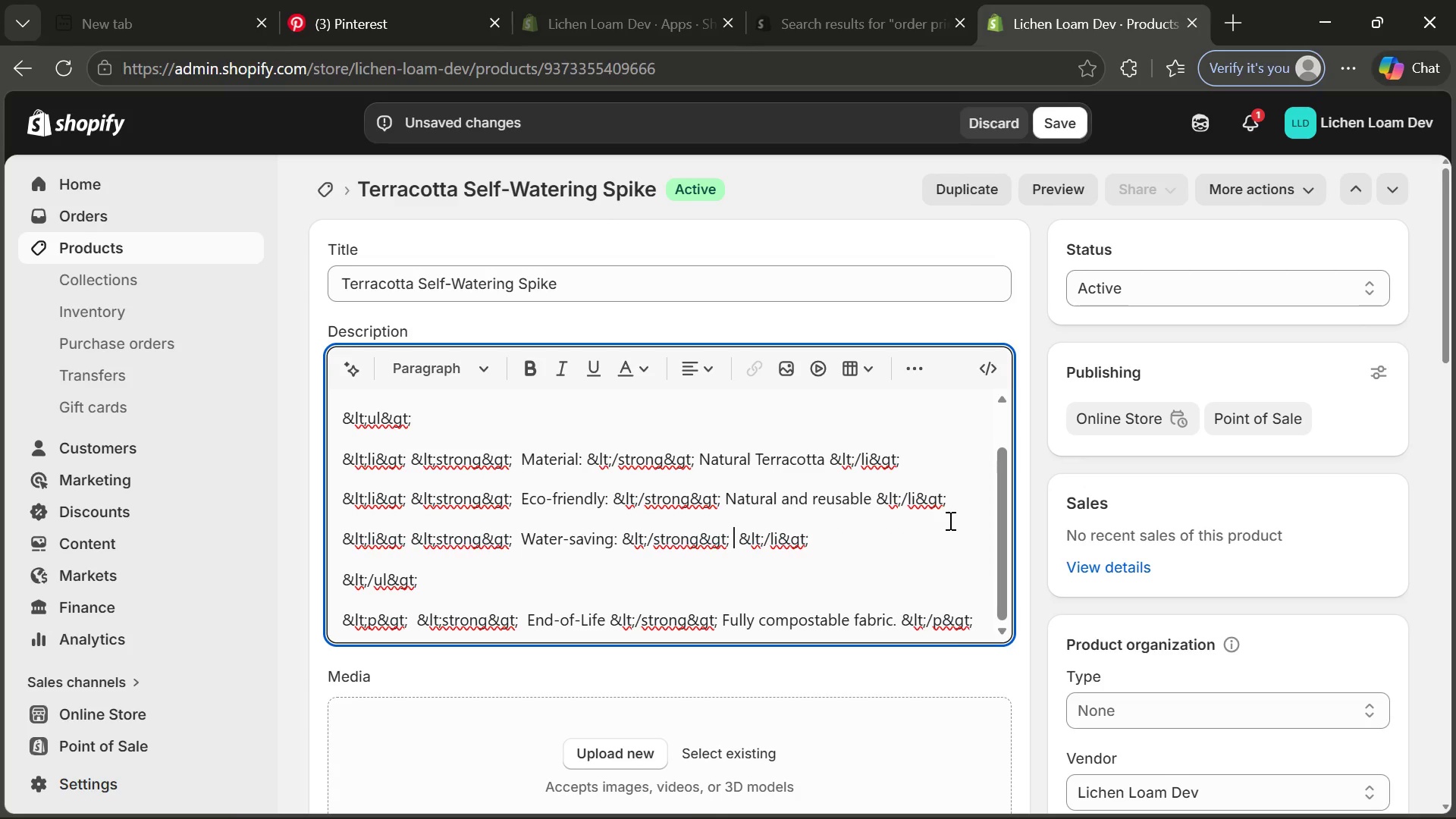 
type(Effiv)
key(Backspace)
type(cient moisture release)
 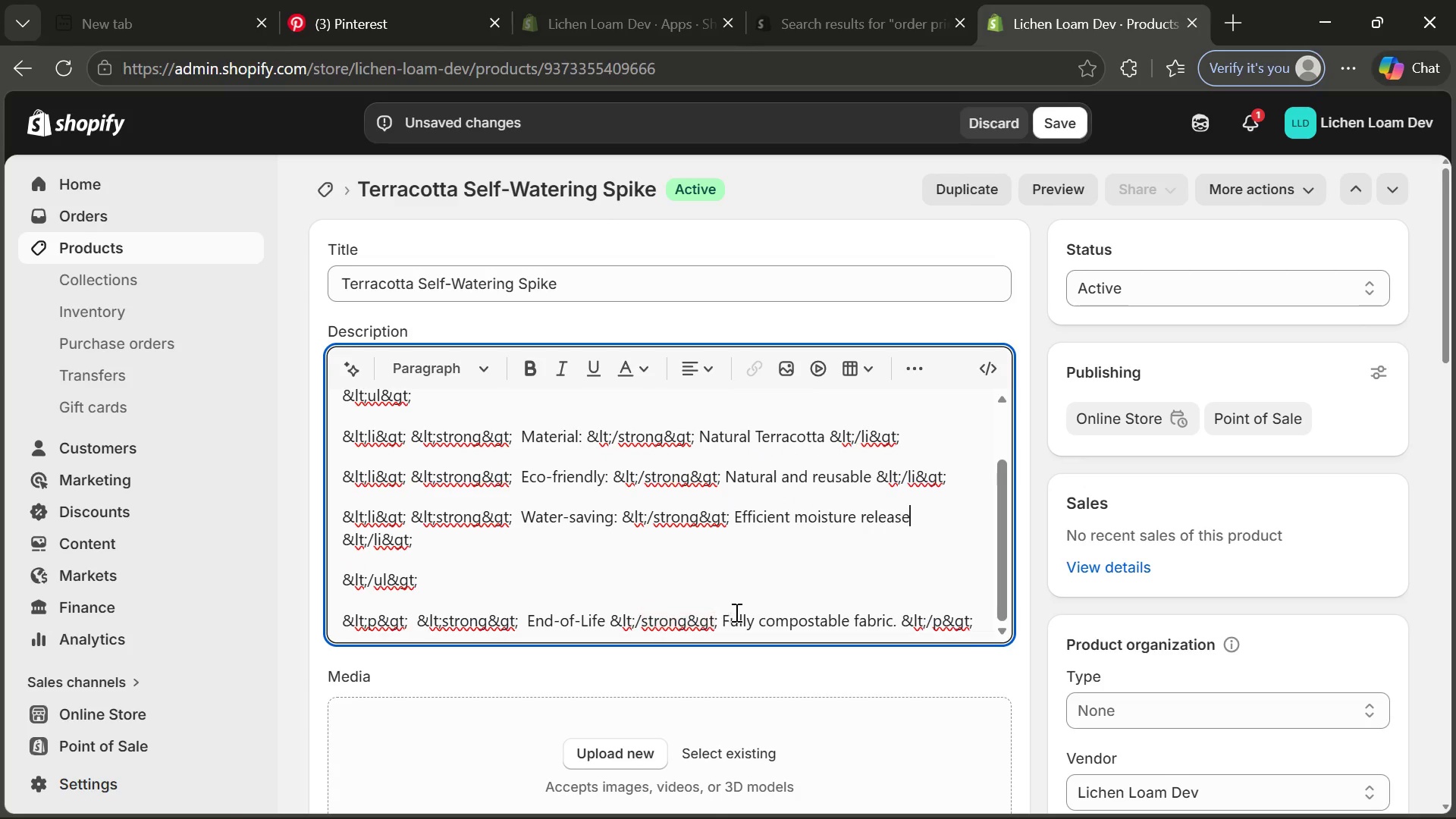 
left_click_drag(start_coordinate=[720, 623], to_coordinate=[888, 615])
 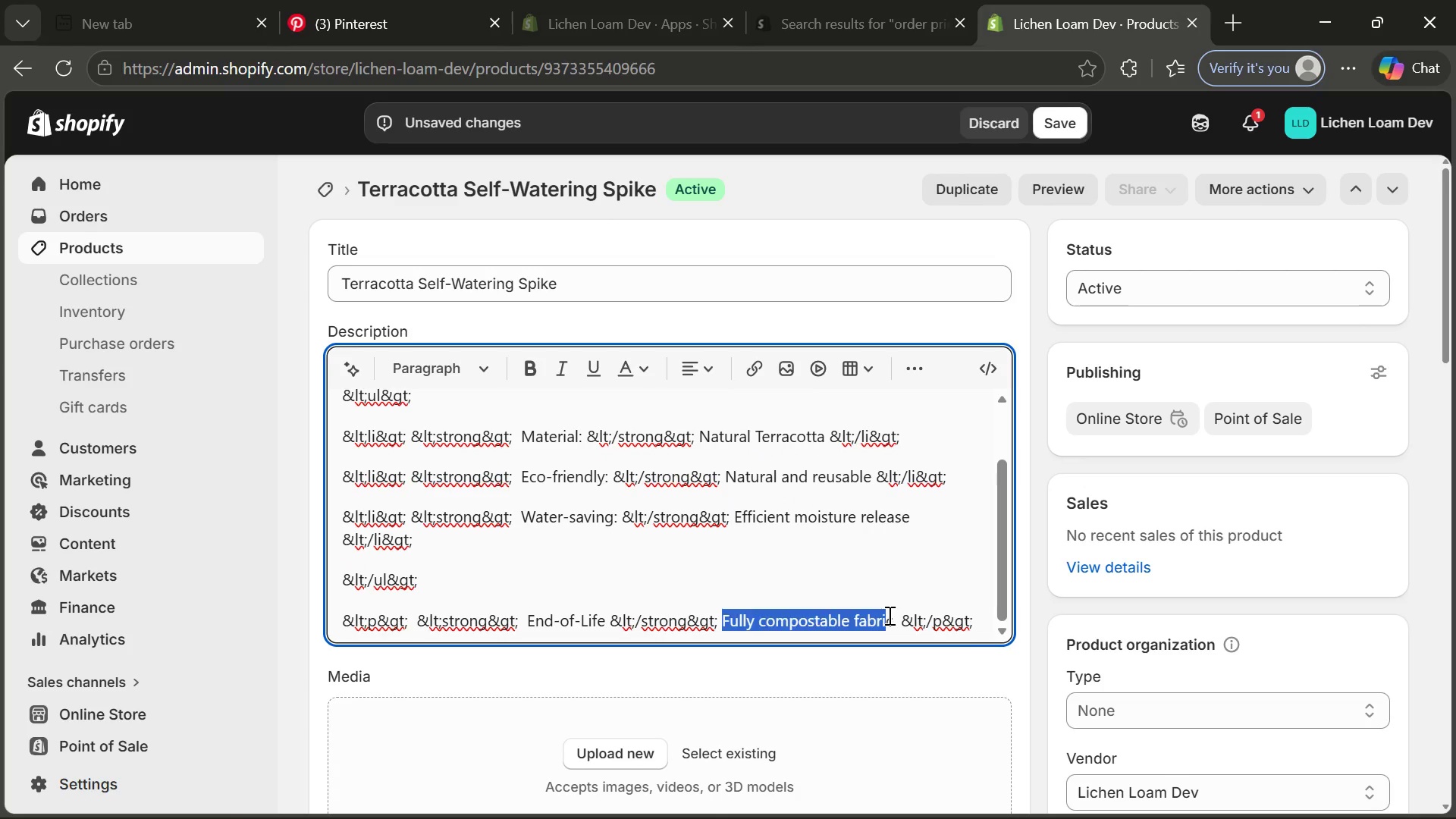 
key(Backspace)
 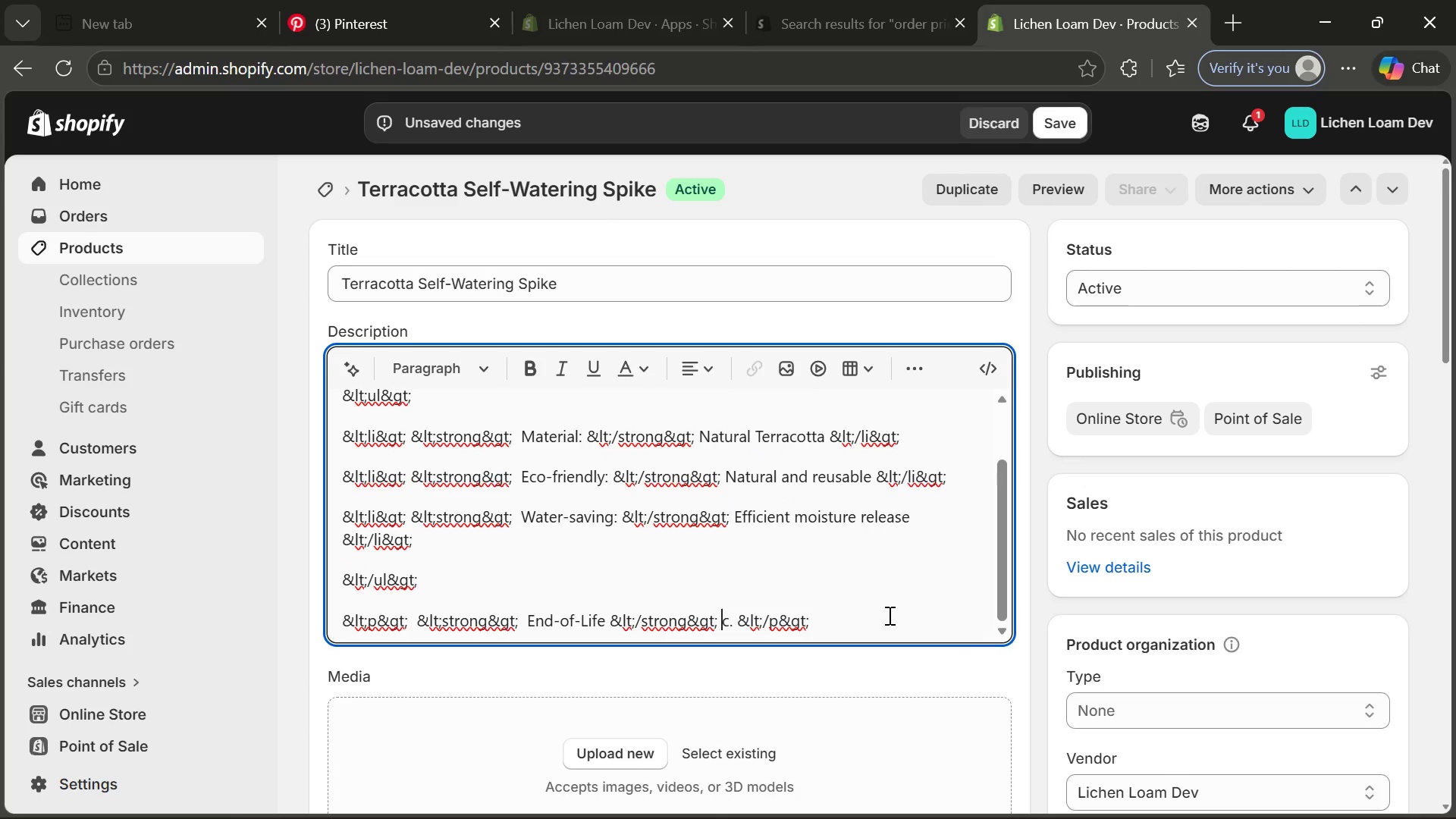 
key(ArrowRight)
 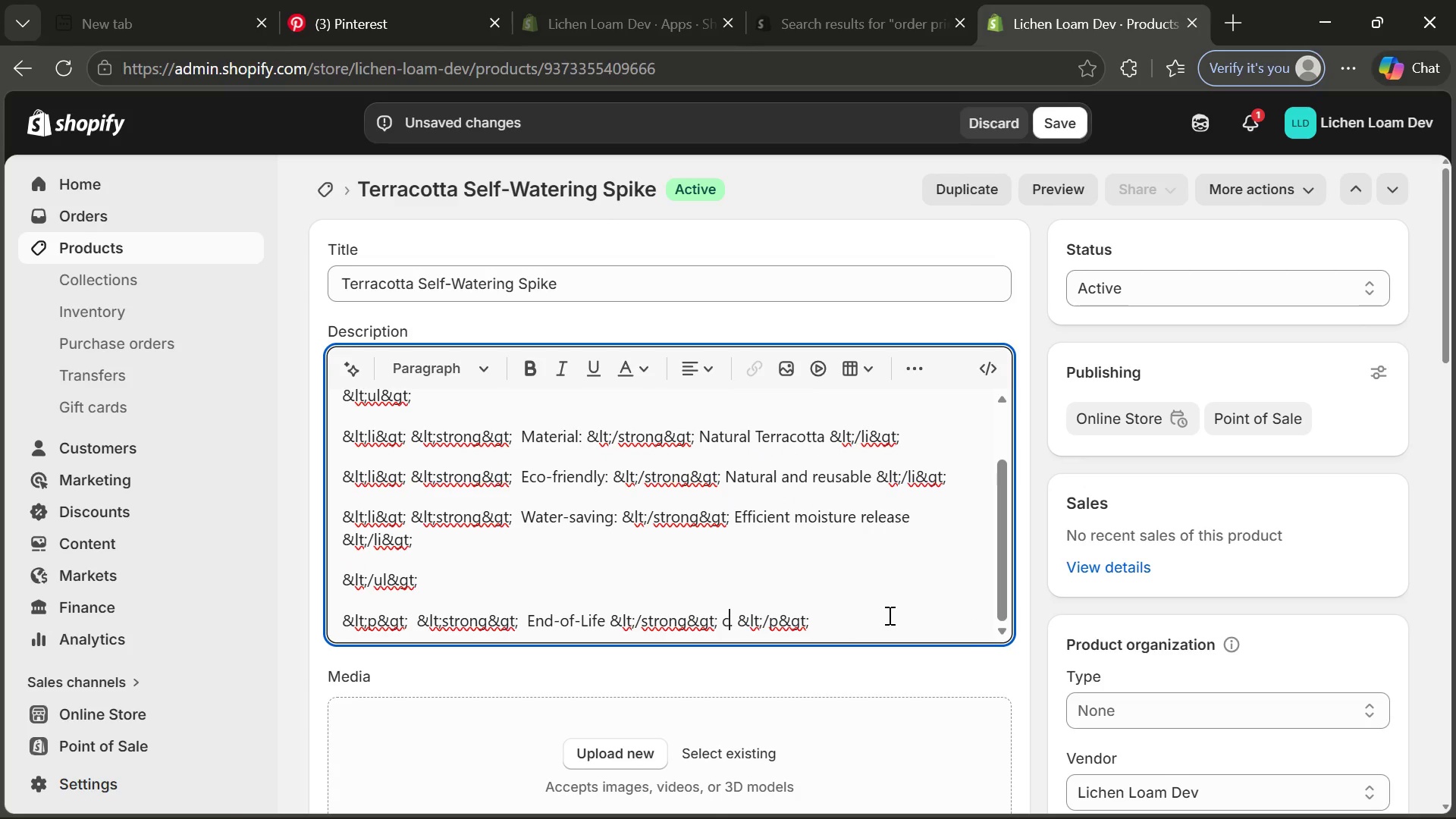 
key(Backspace)
 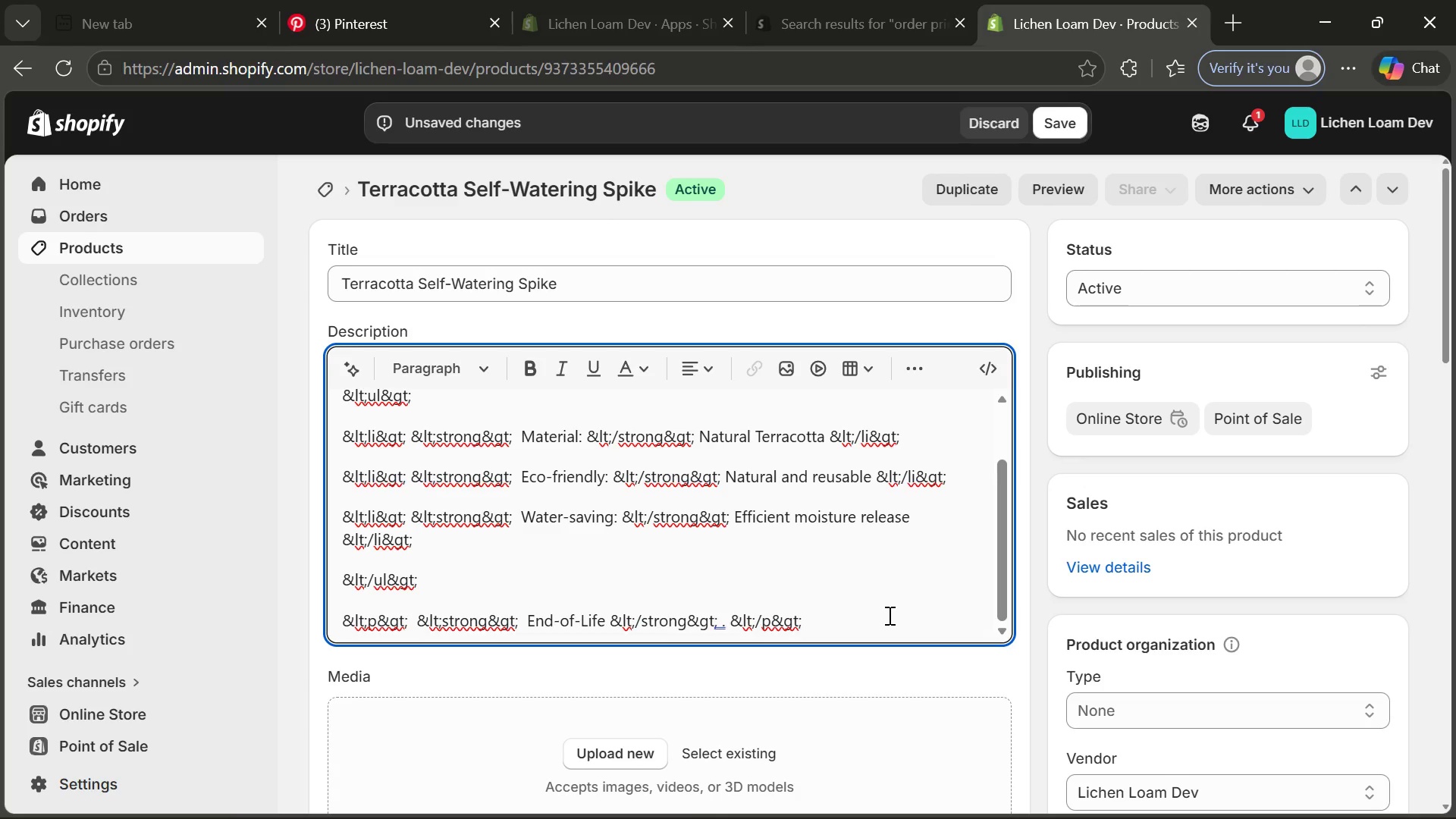 
type(Break into pieces and reuse for drainage)
 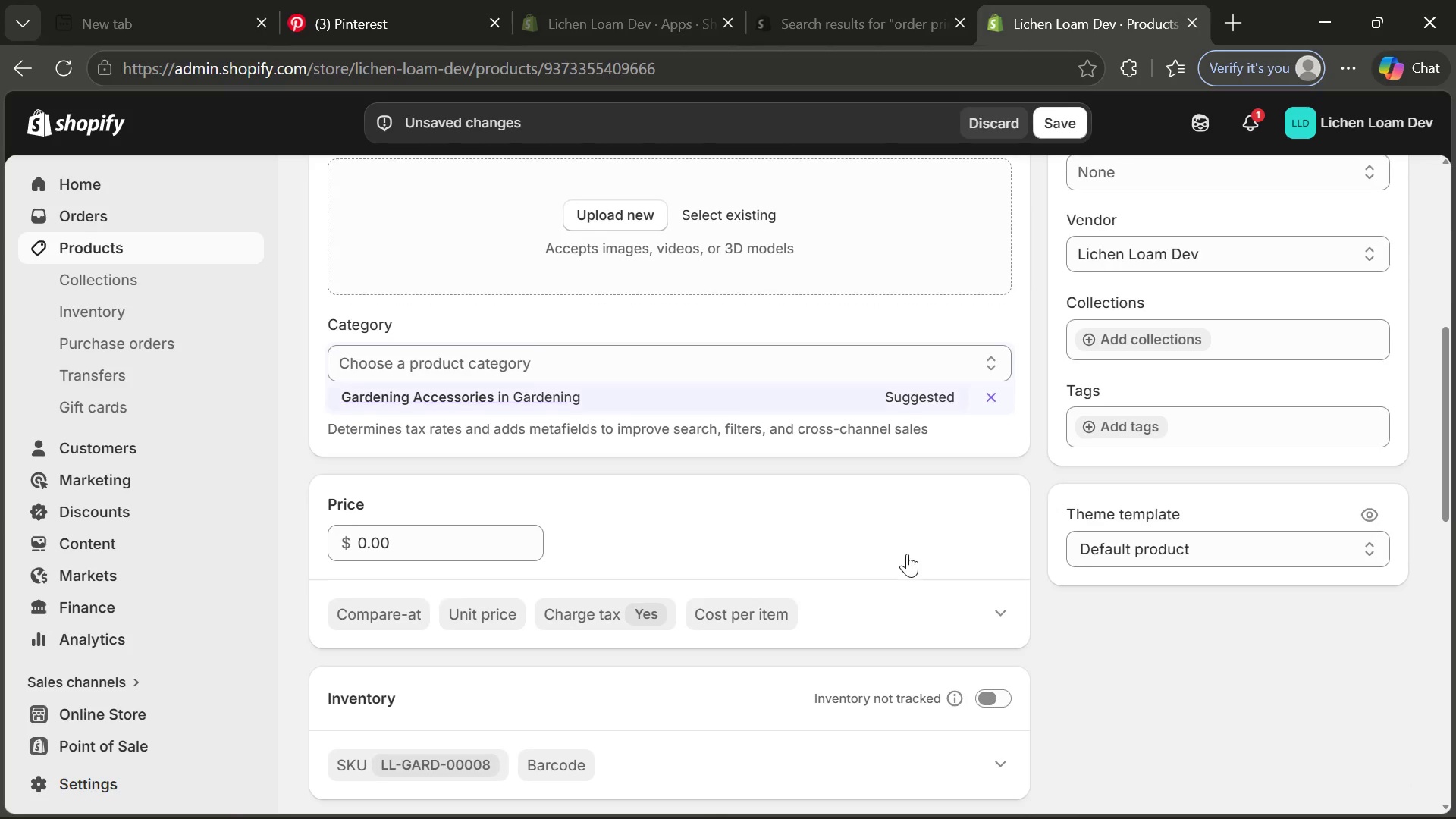 
left_click([480, 394])
 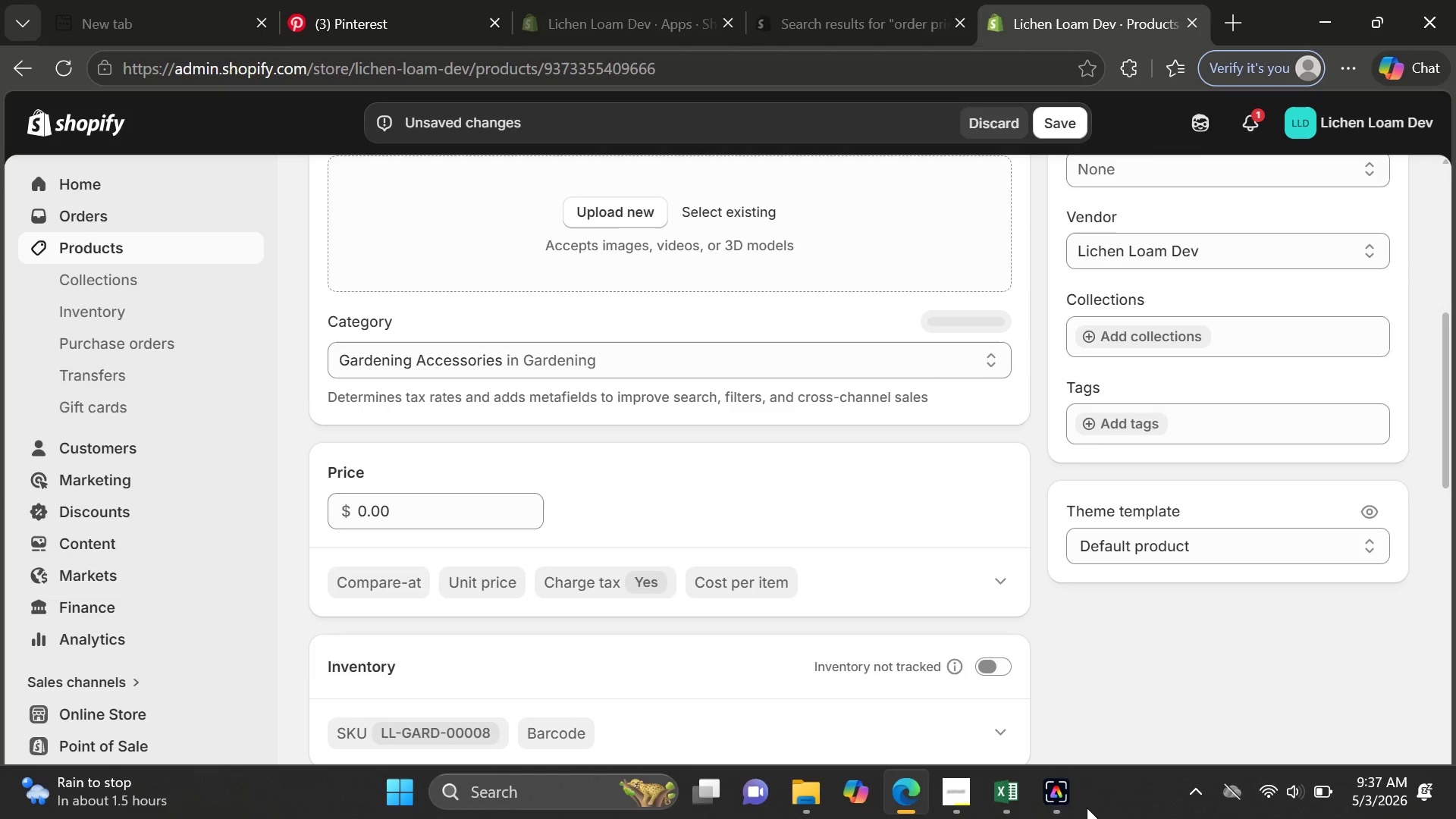 
left_click([1014, 804])
 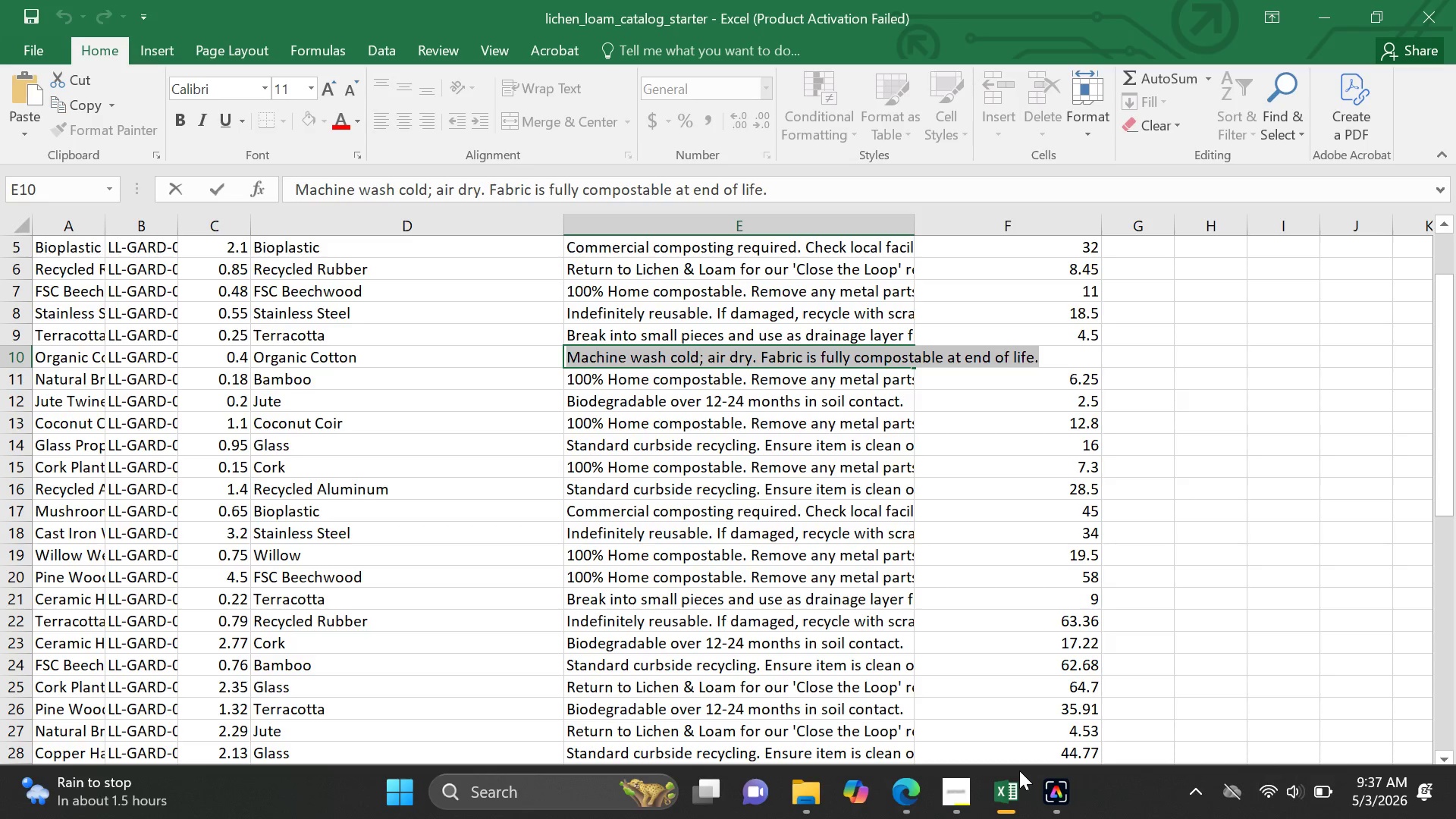 
wait(14.44)
 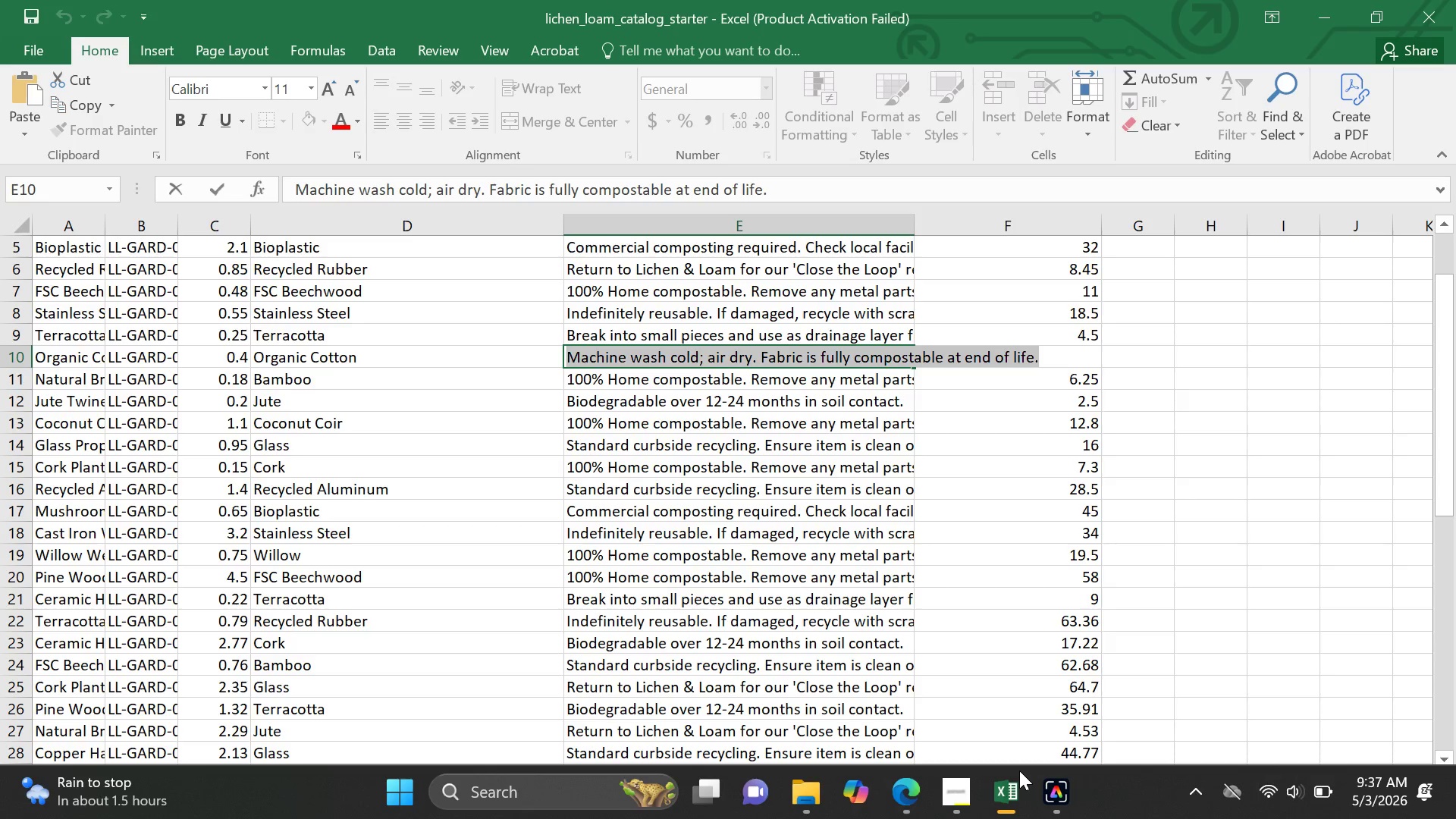 
left_click([818, 335])
 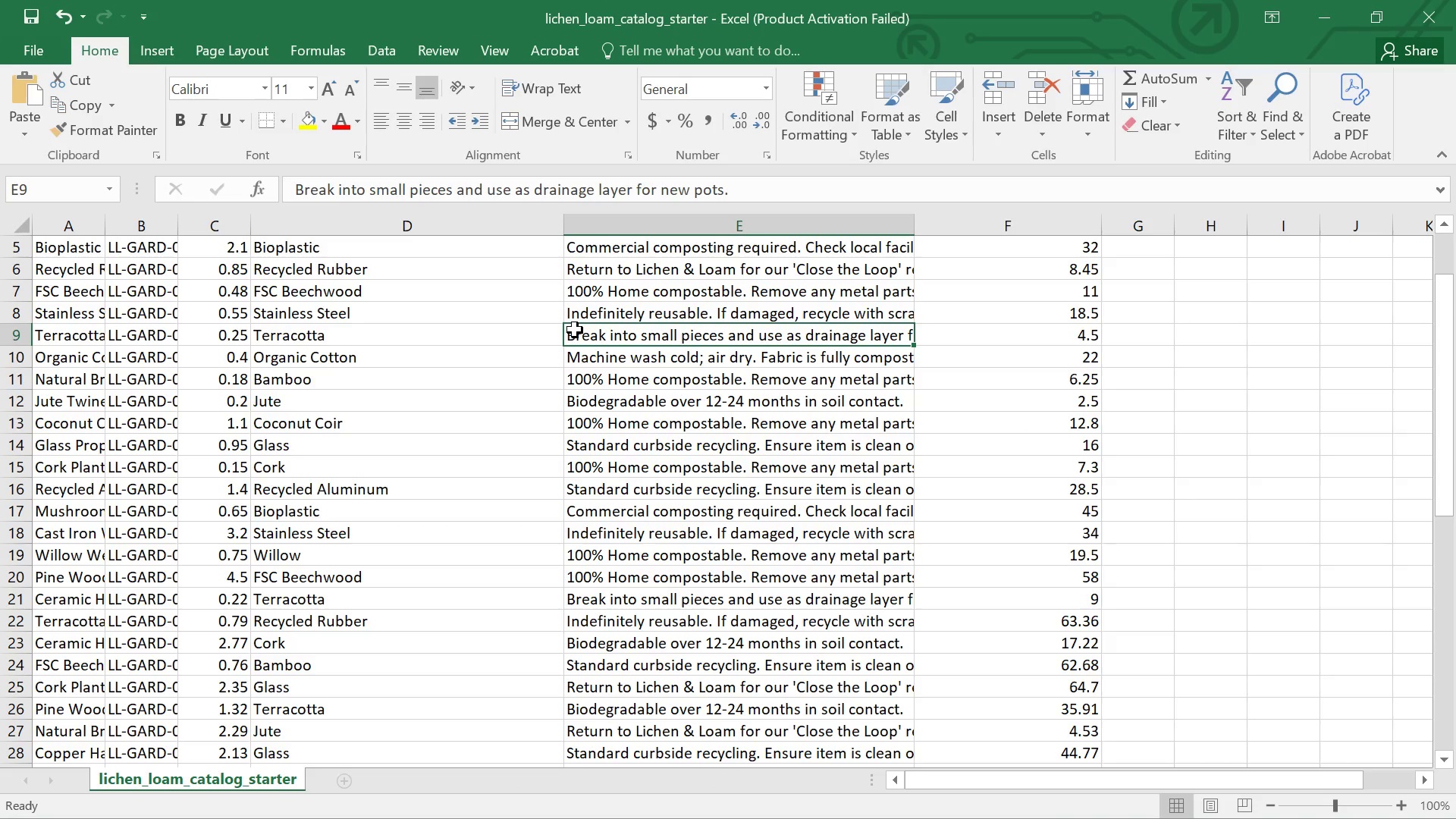 
double_click([575, 330])
 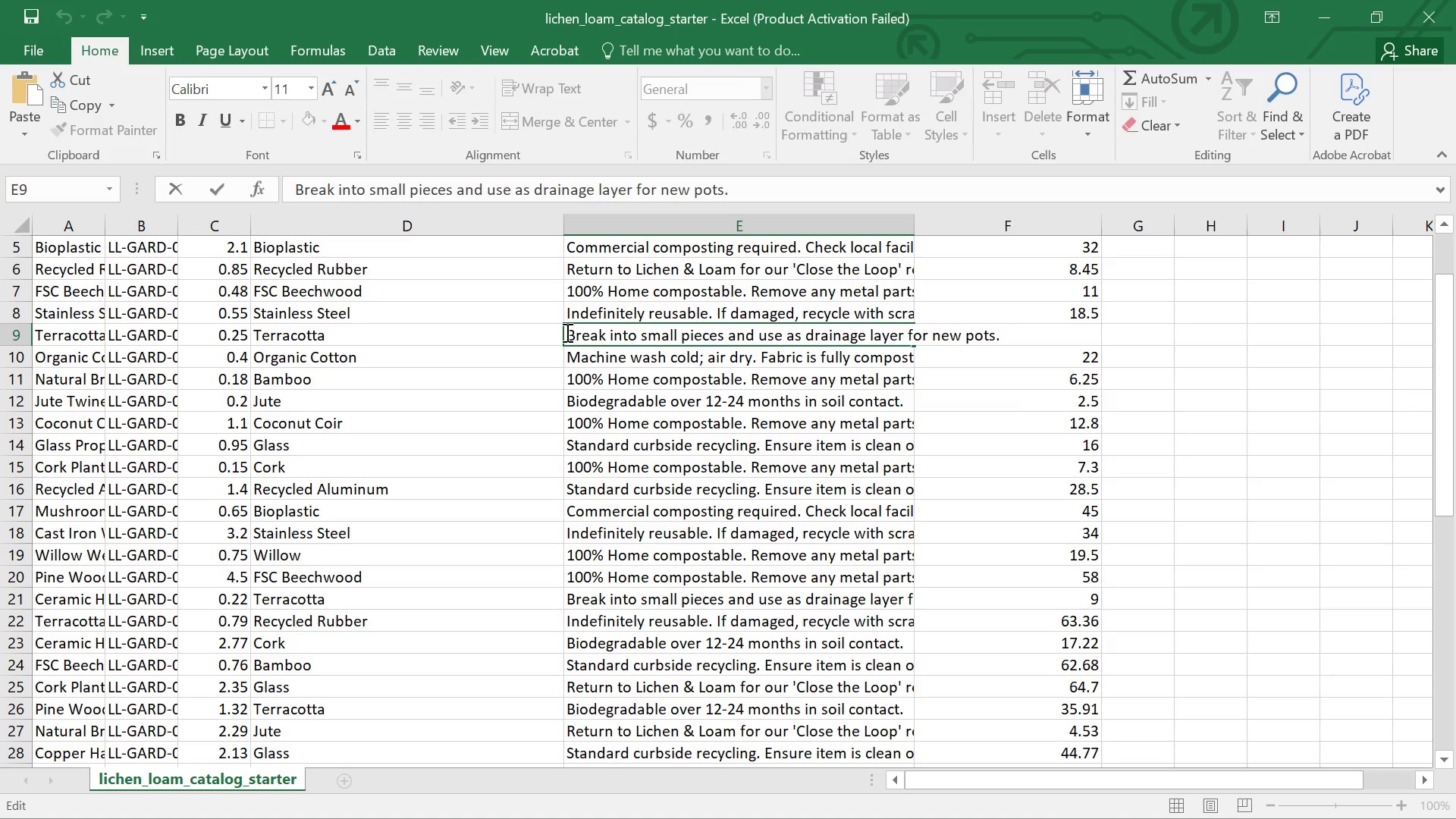 
left_click_drag(start_coordinate=[566, 332], to_coordinate=[1045, 334])
 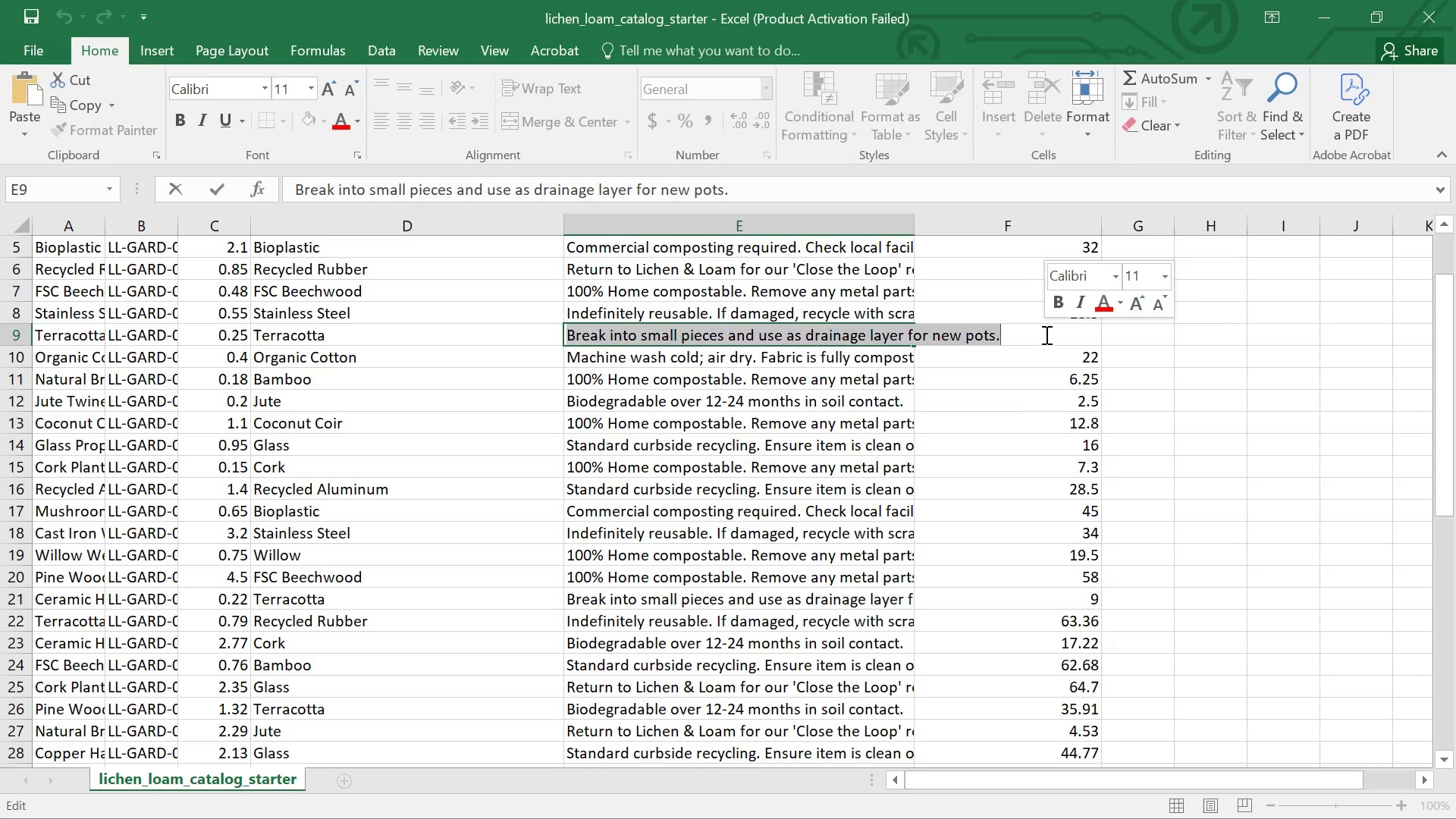 
key(Control+C)
 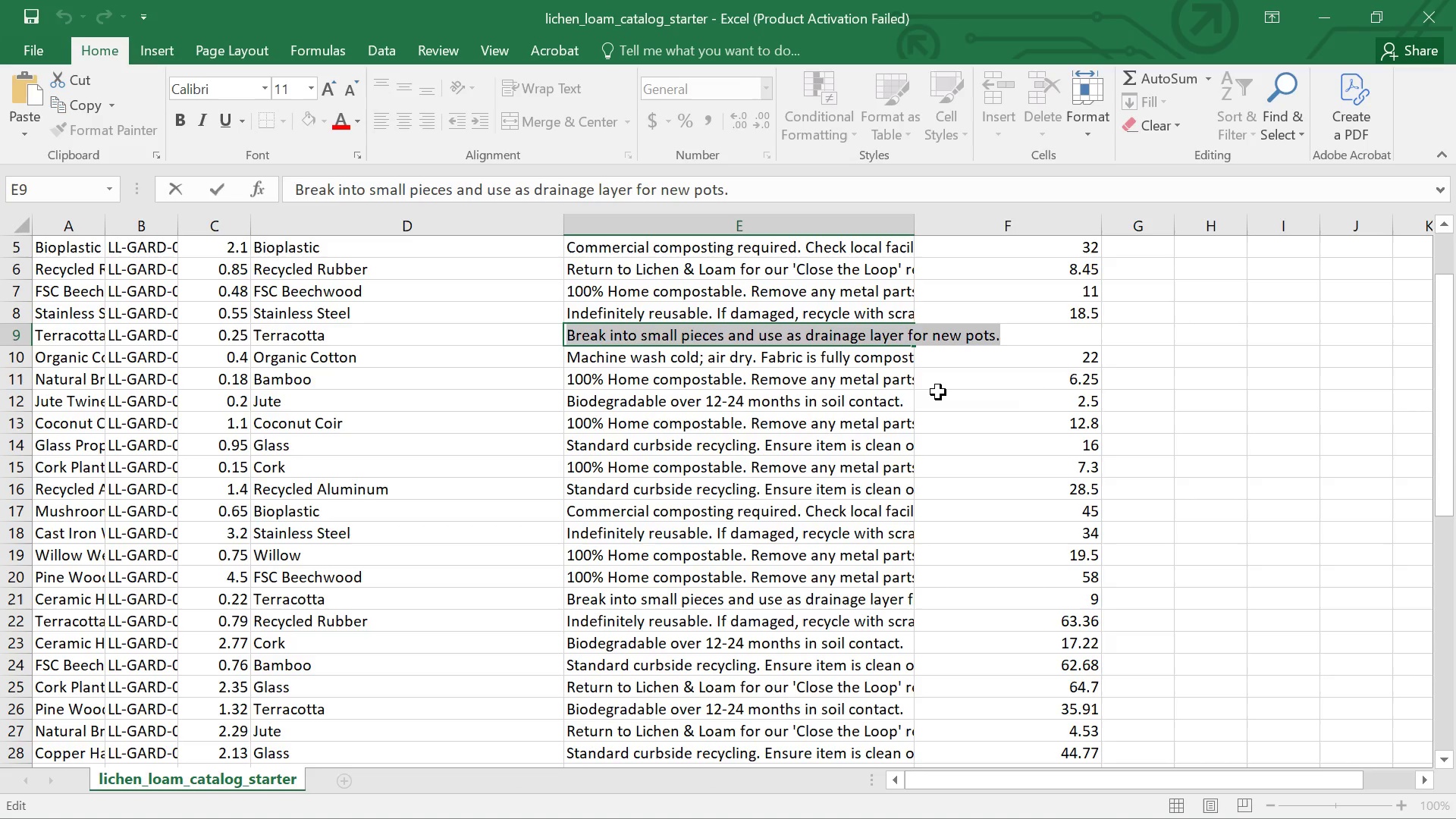 
left_click([937, 392])
 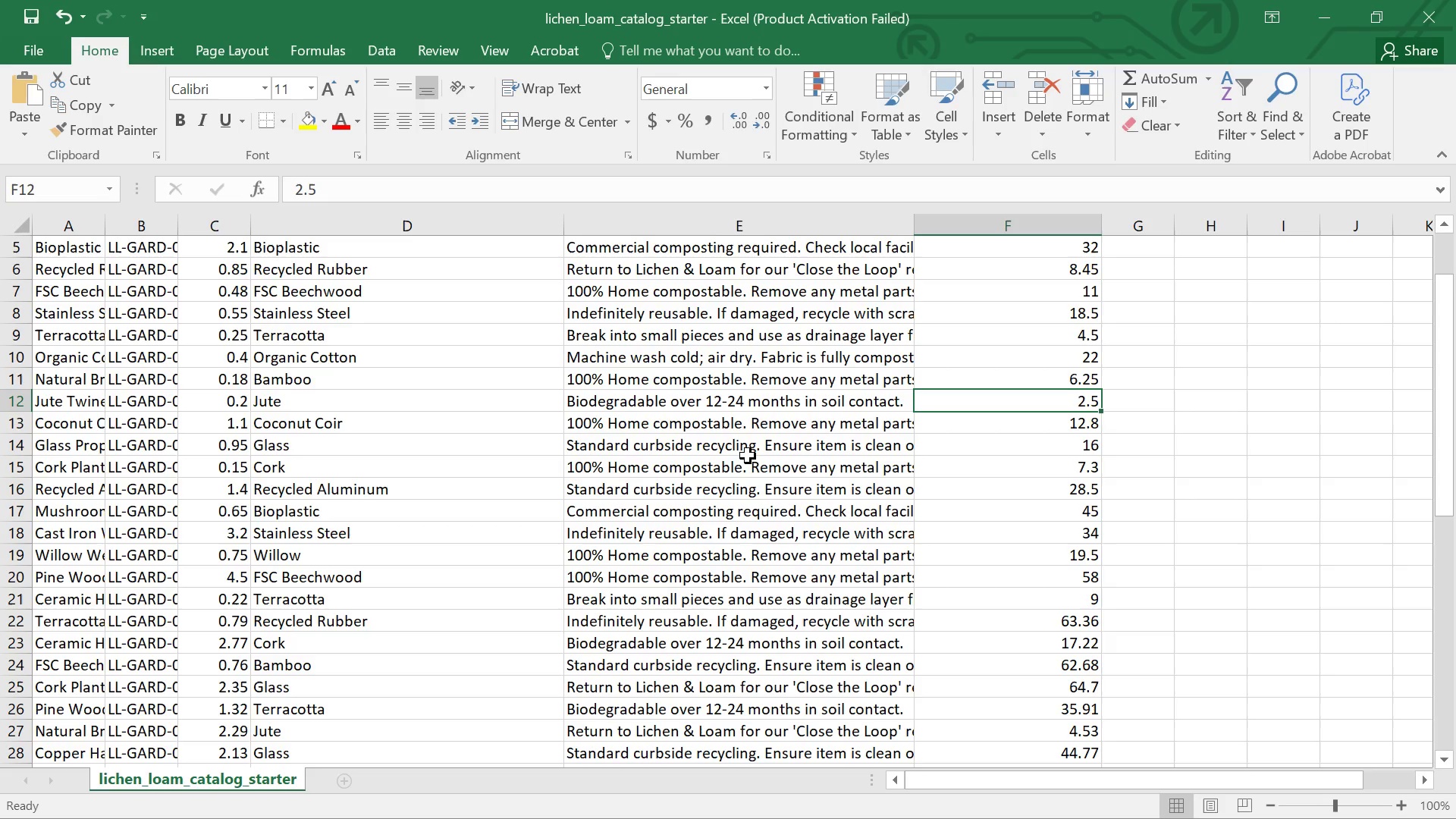 
left_click([629, 327])
 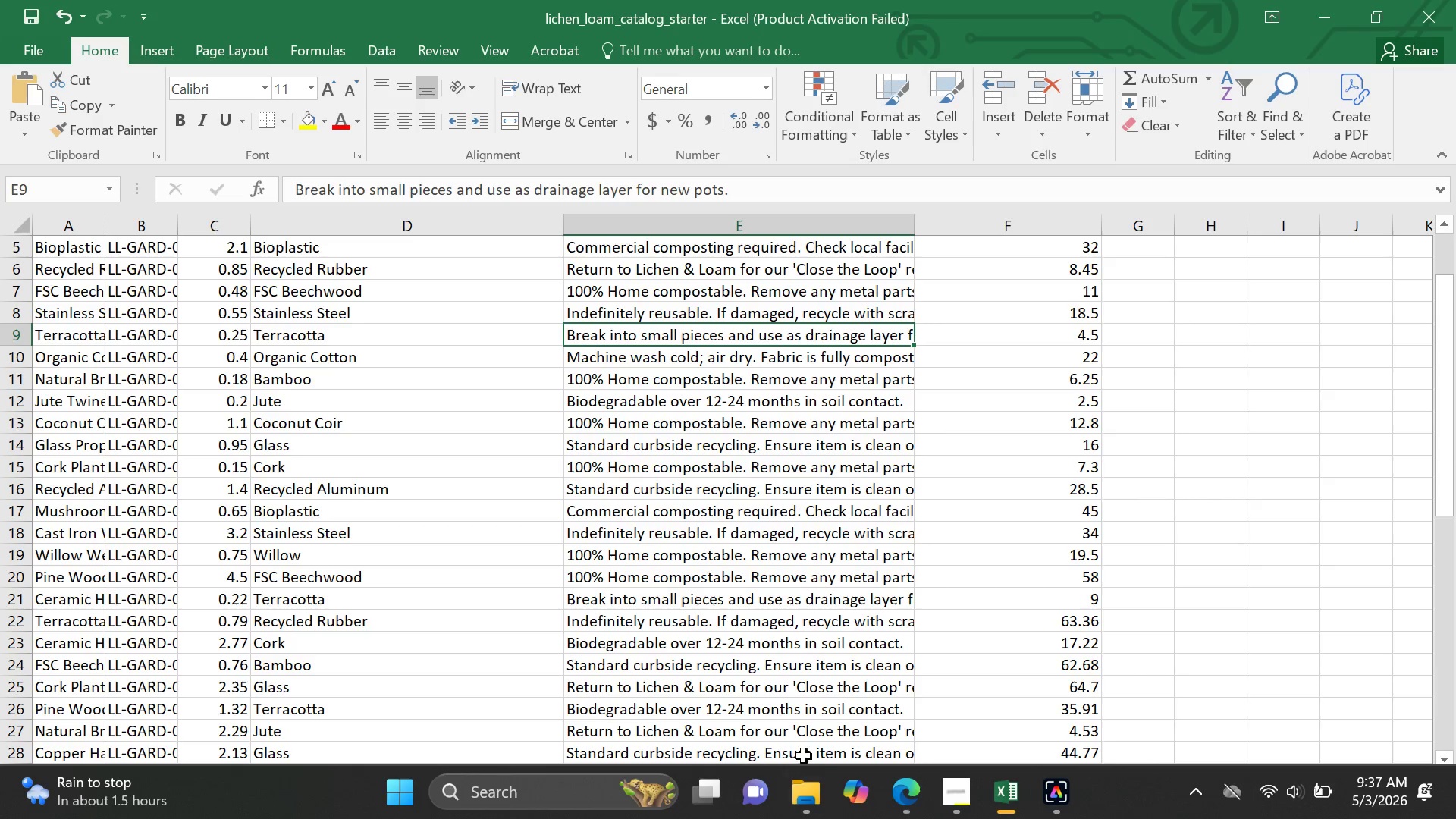 
left_click([920, 791])
 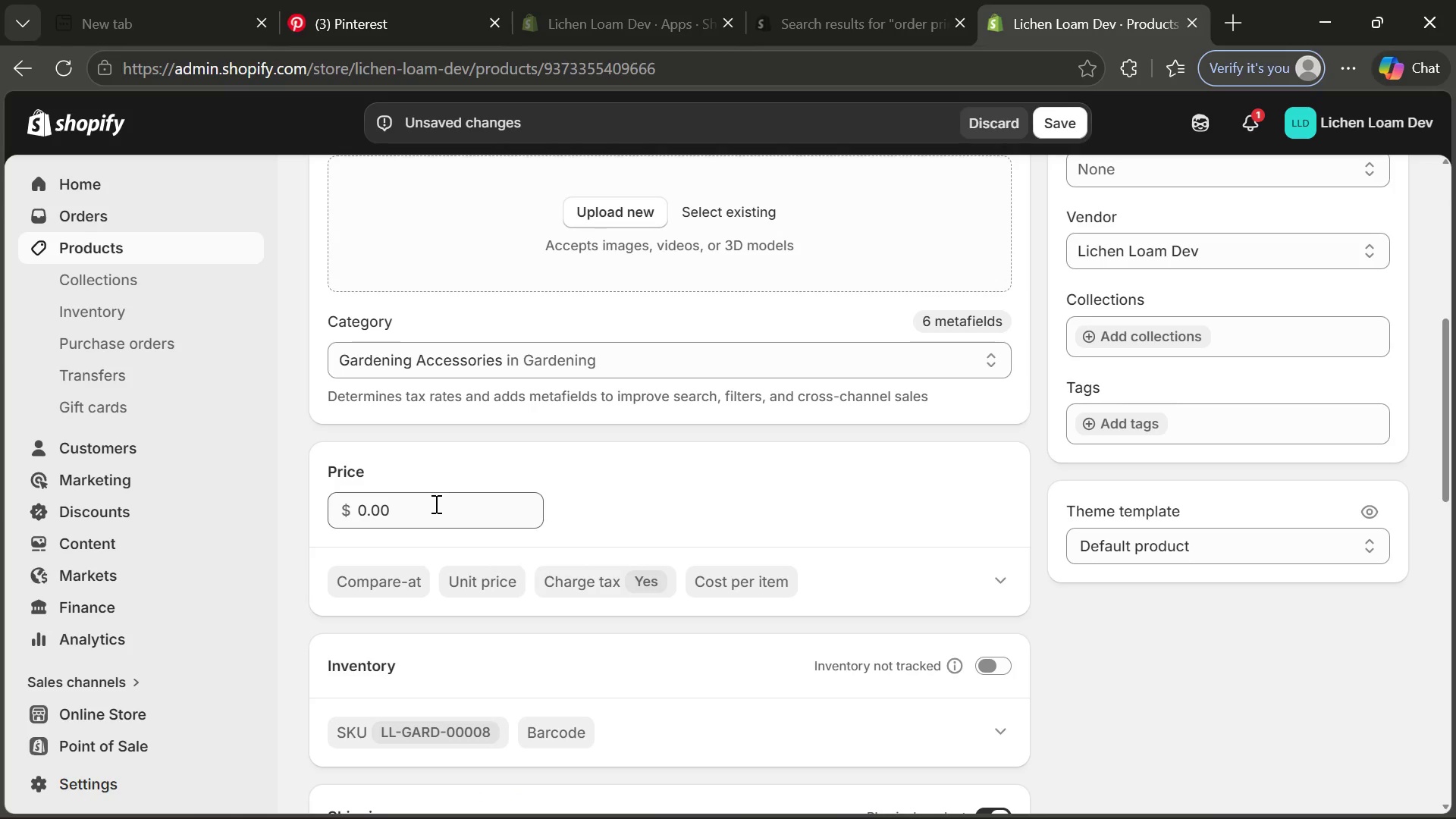 
left_click_drag(start_coordinate=[435, 507], to_coordinate=[302, 510])
 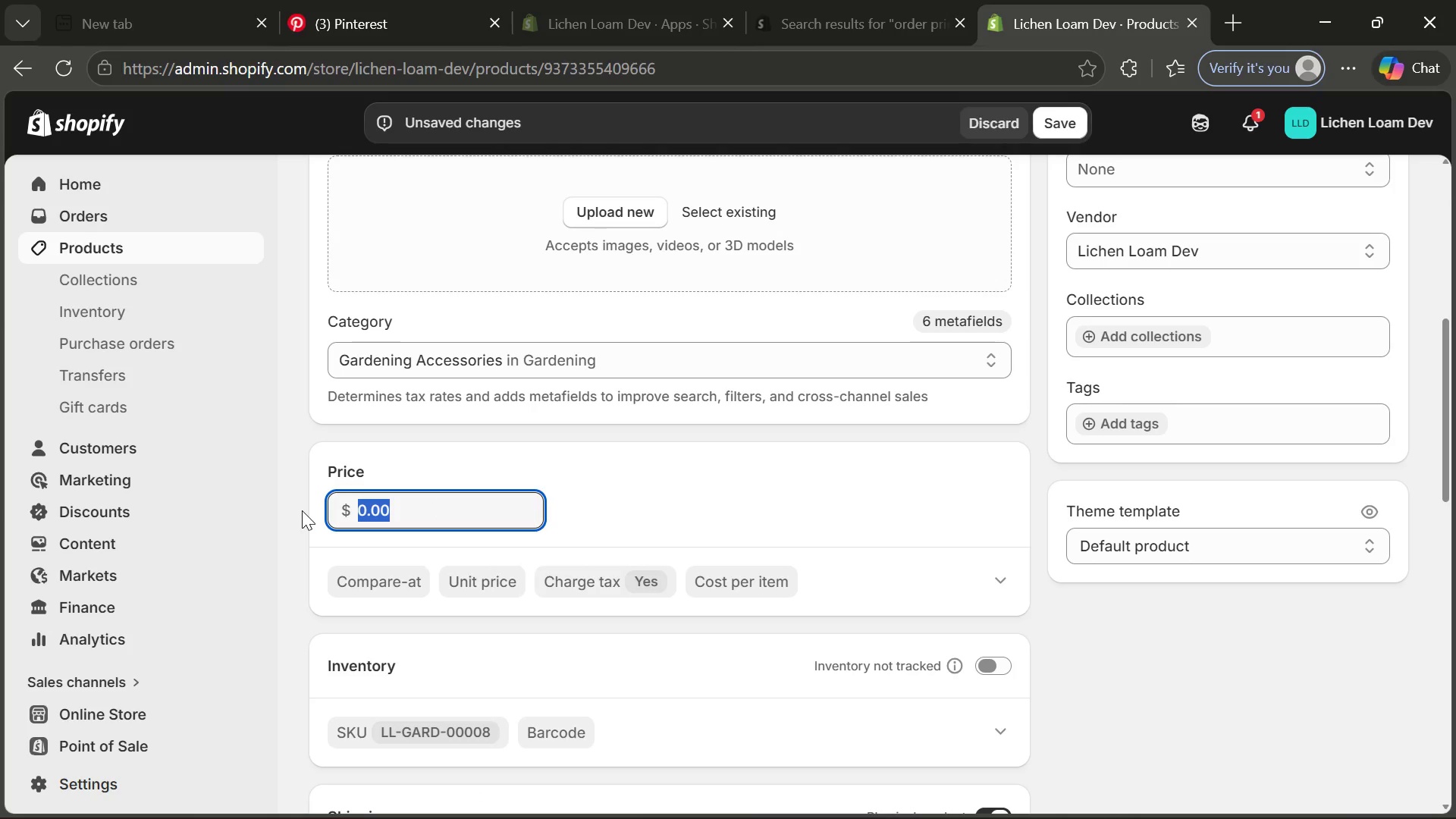 
key(4)
 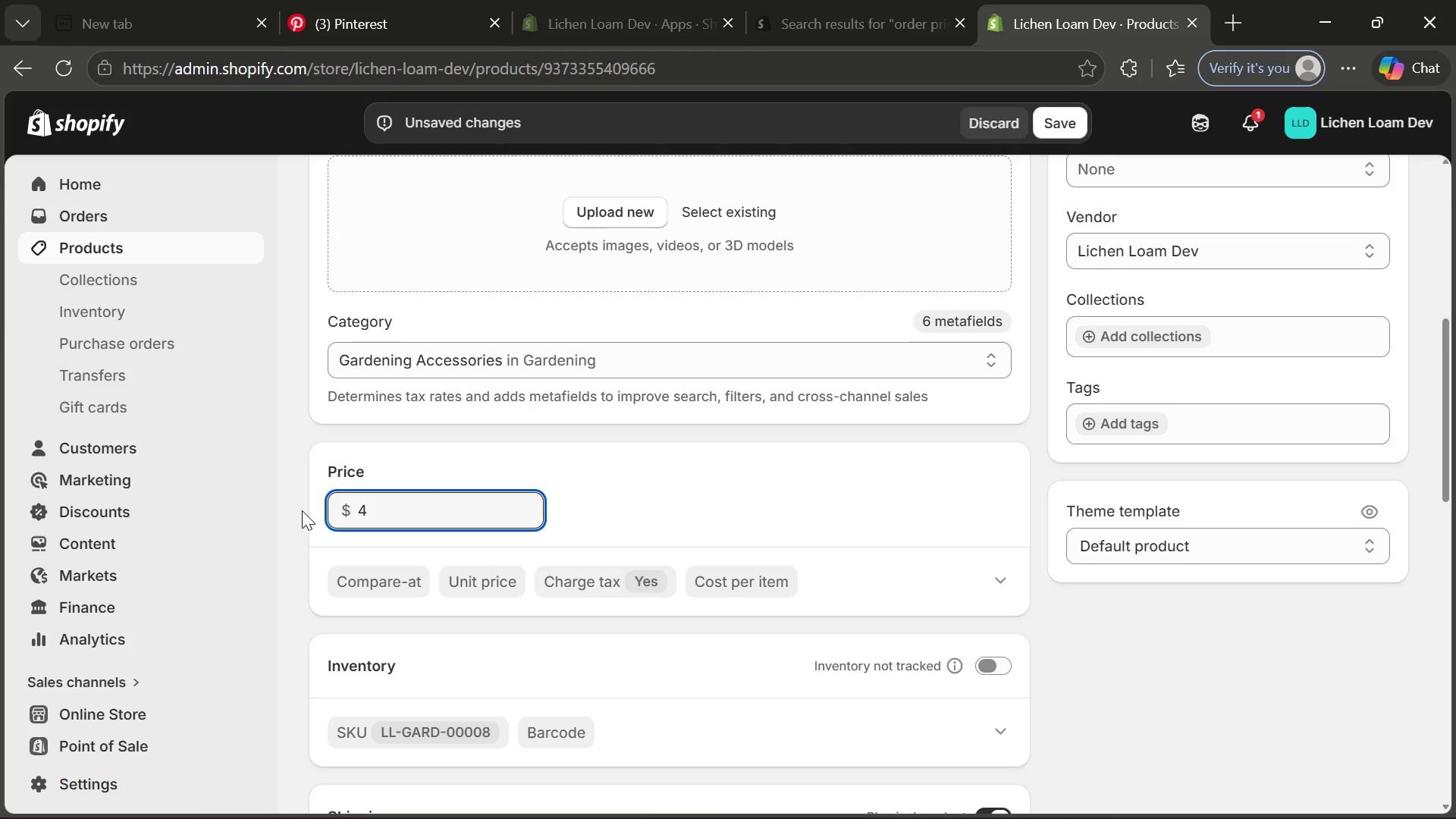 
key(Period)
 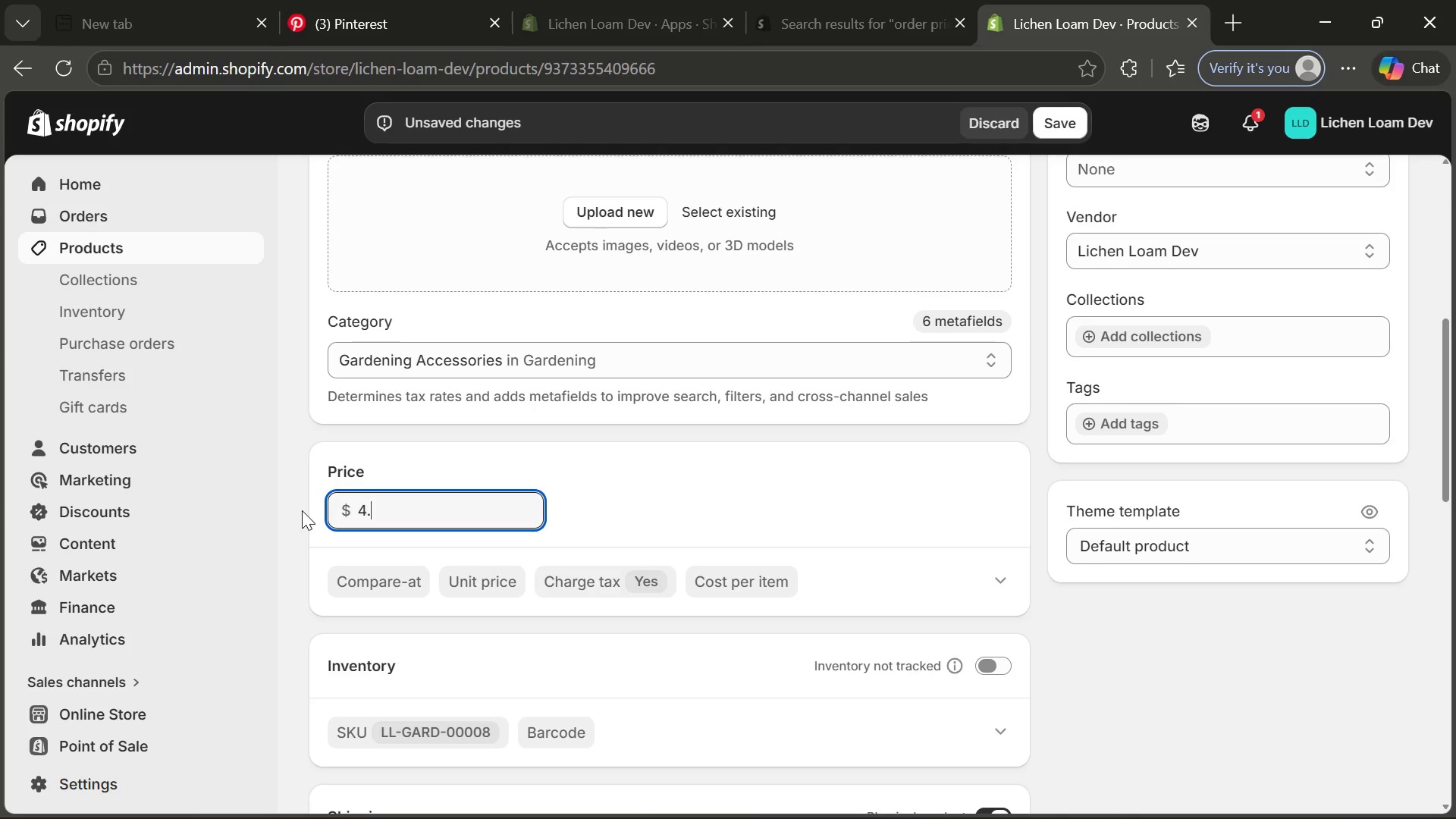 
key(5)
 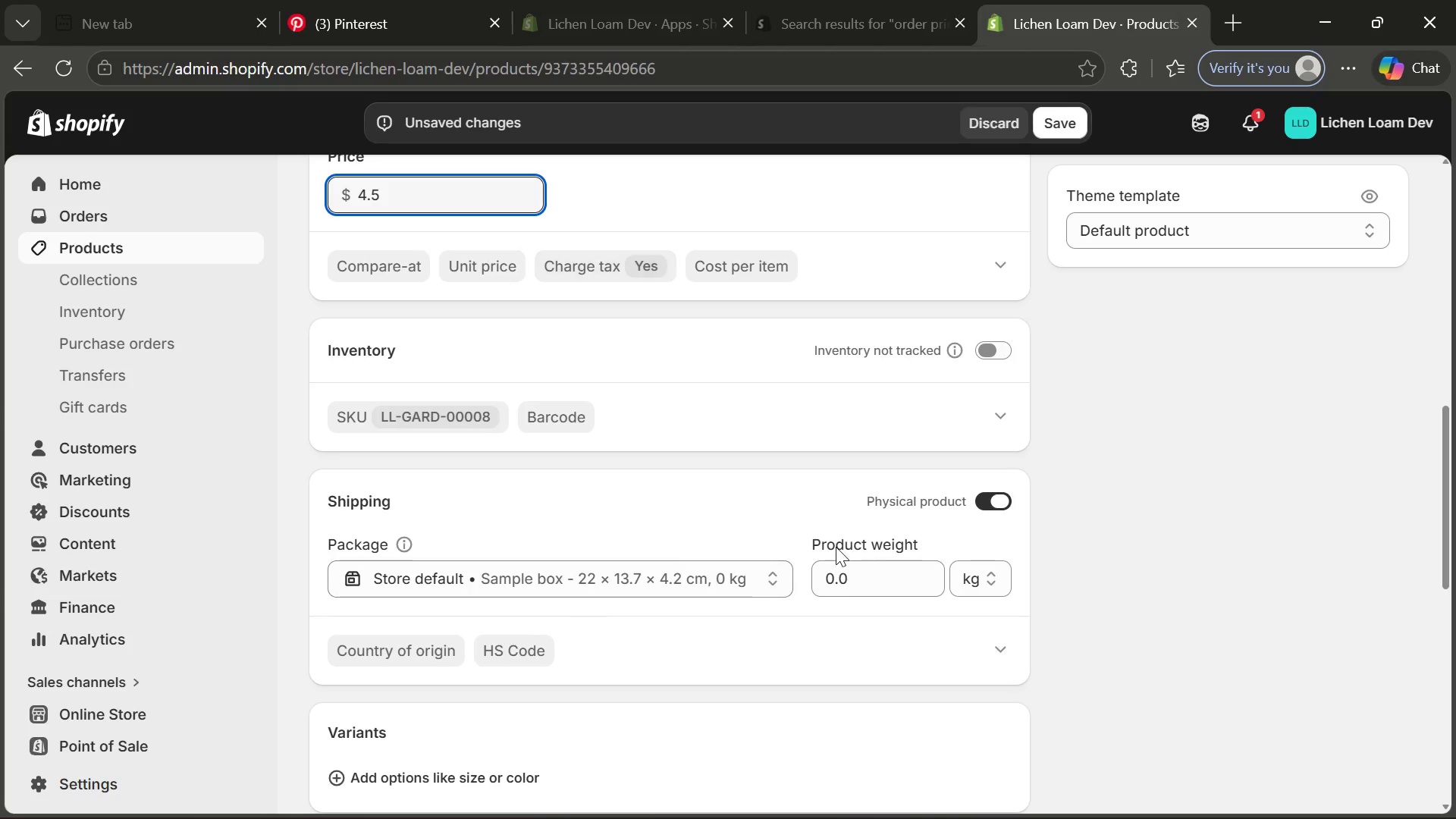 
left_click([874, 577])
 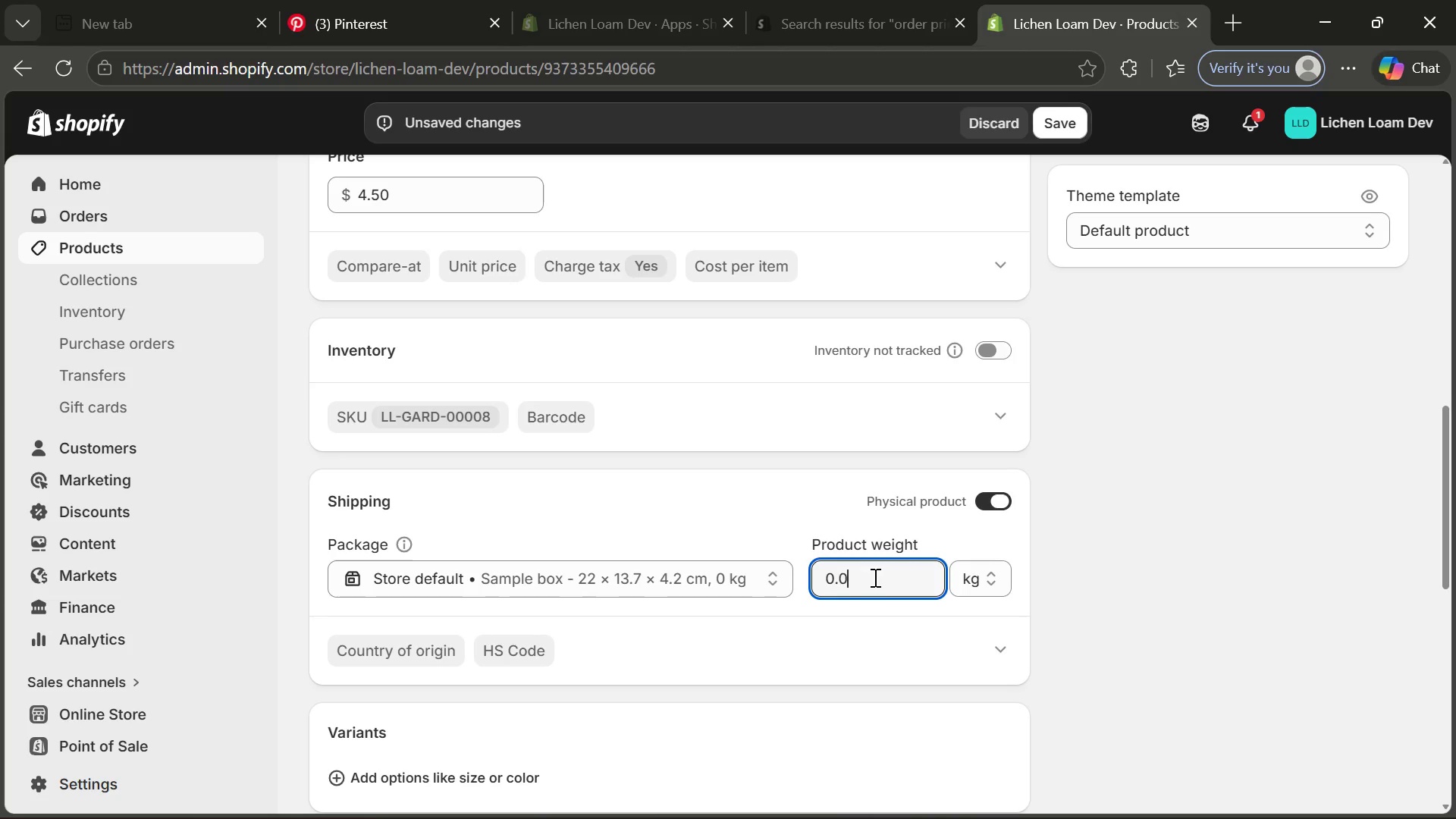 
key(Backspace)
type(25)
 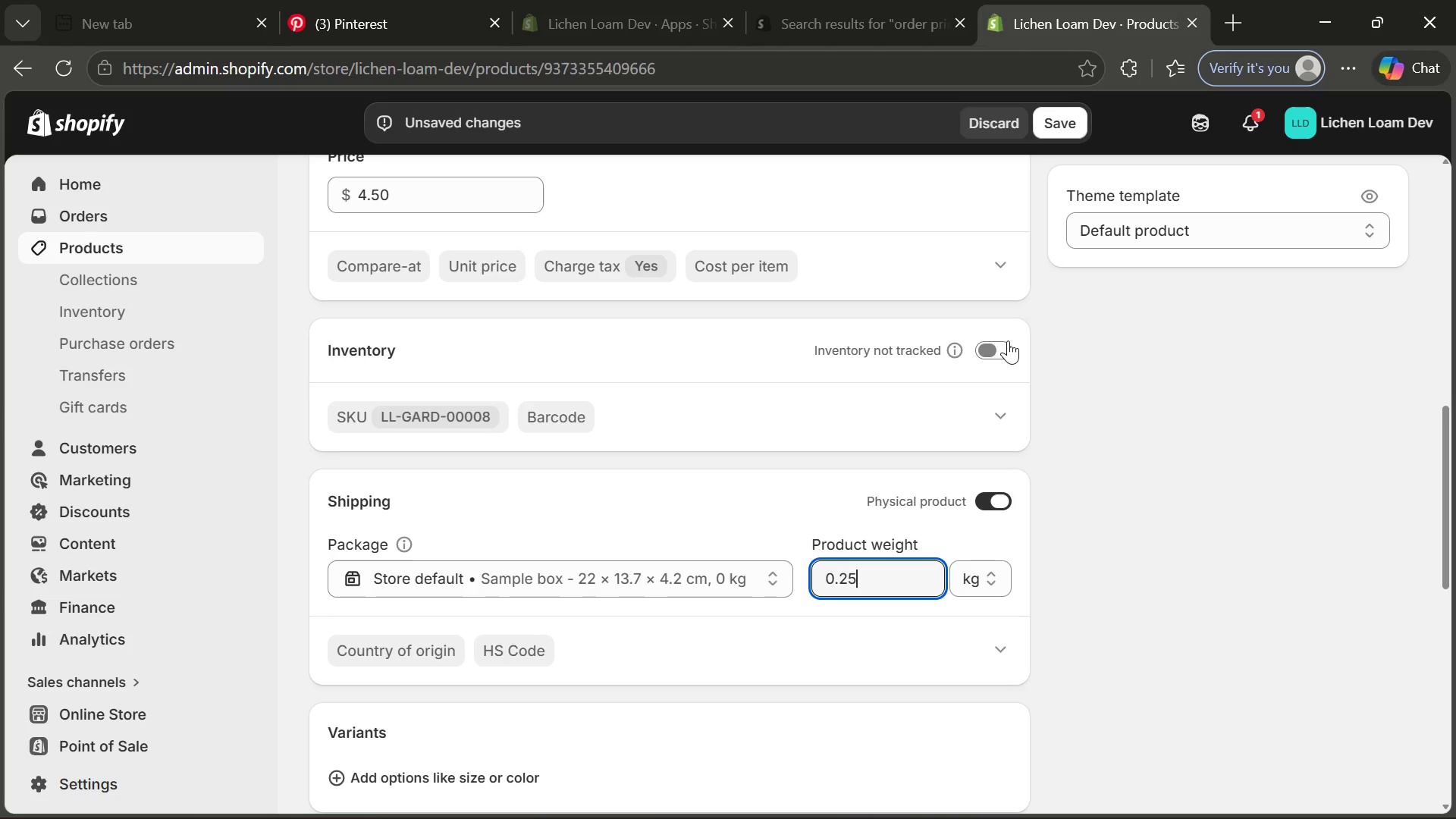 
left_click([991, 351])
 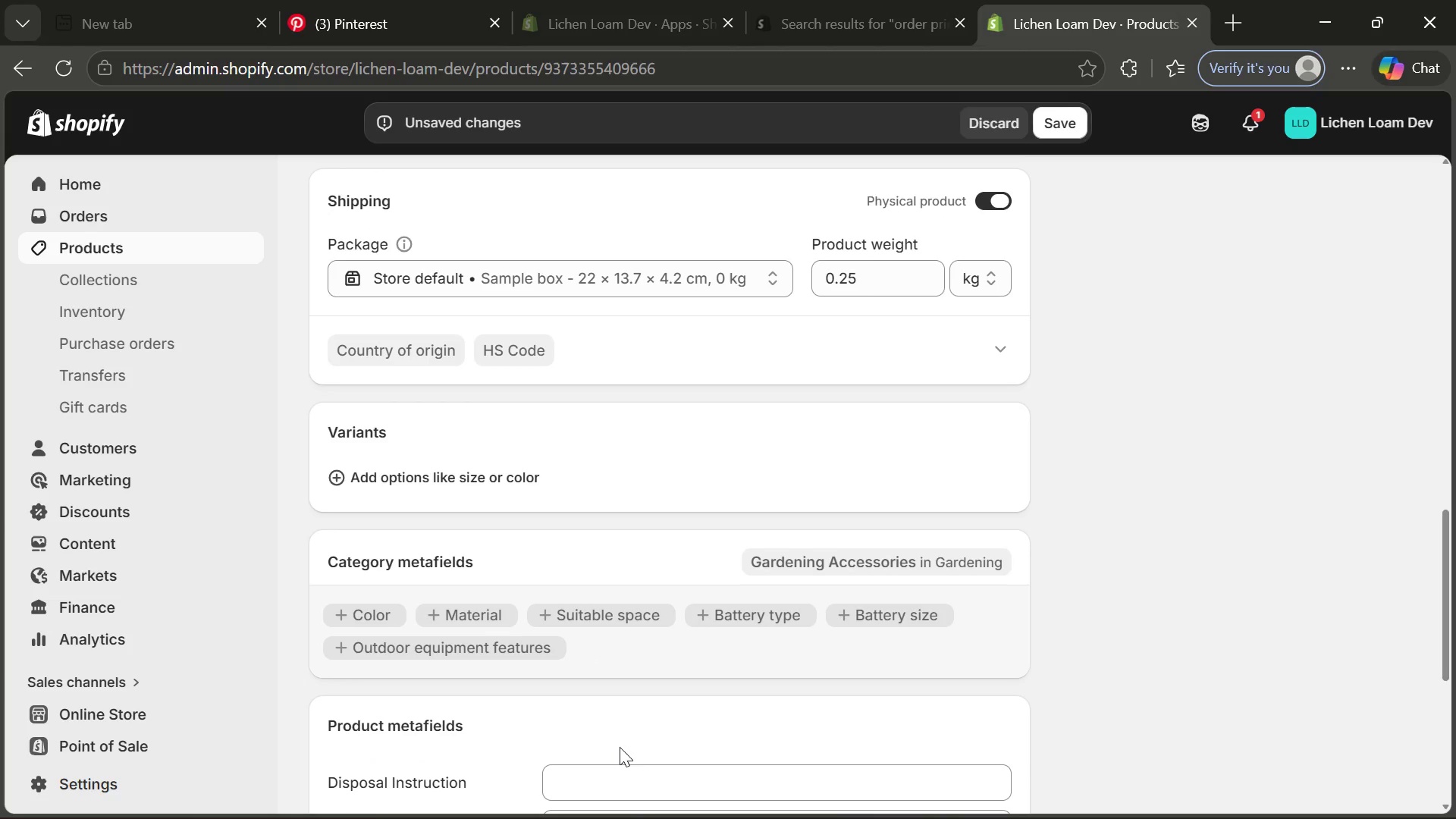 
left_click([629, 775])
 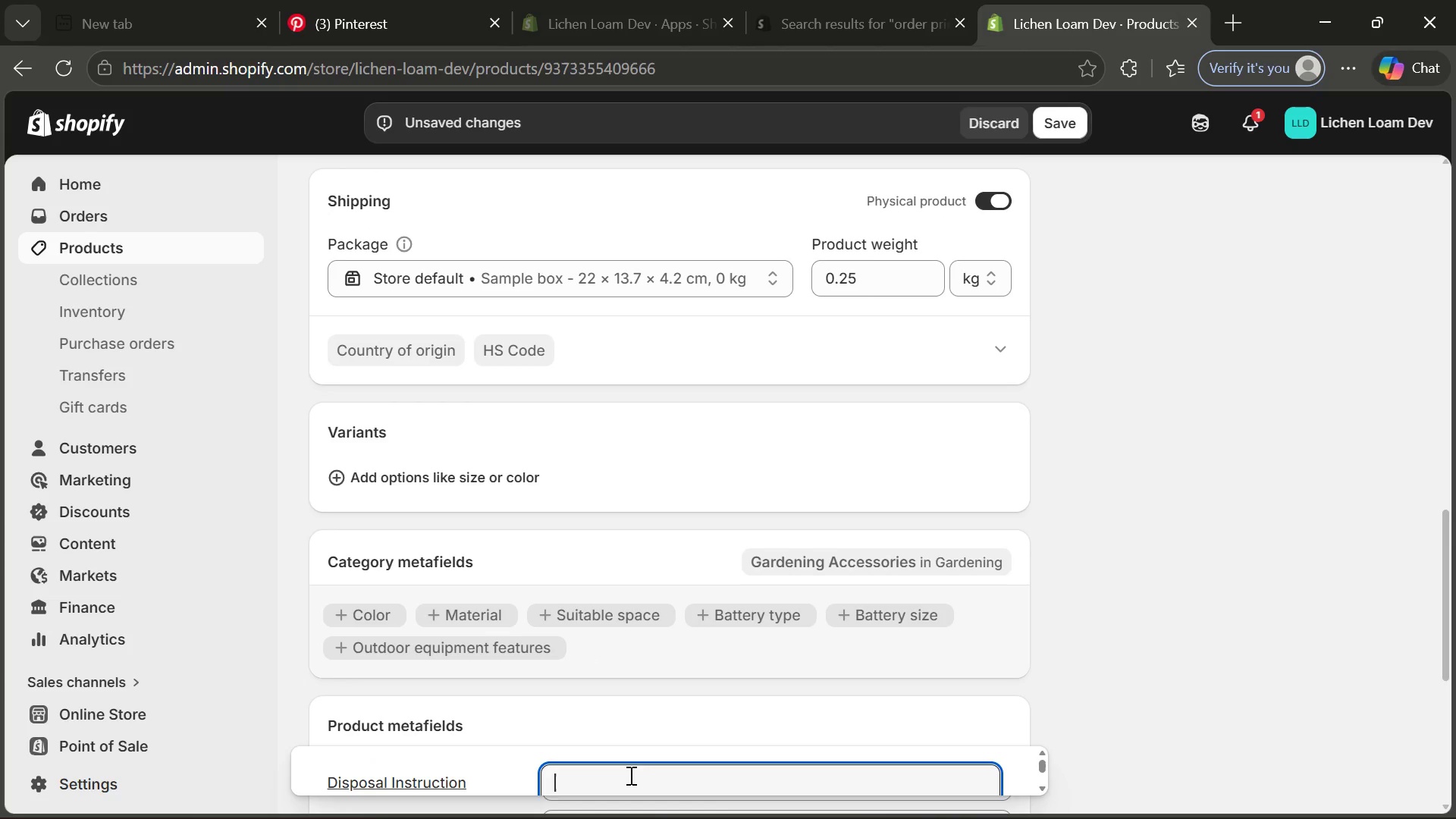 
key(Control+ControlLeft)
 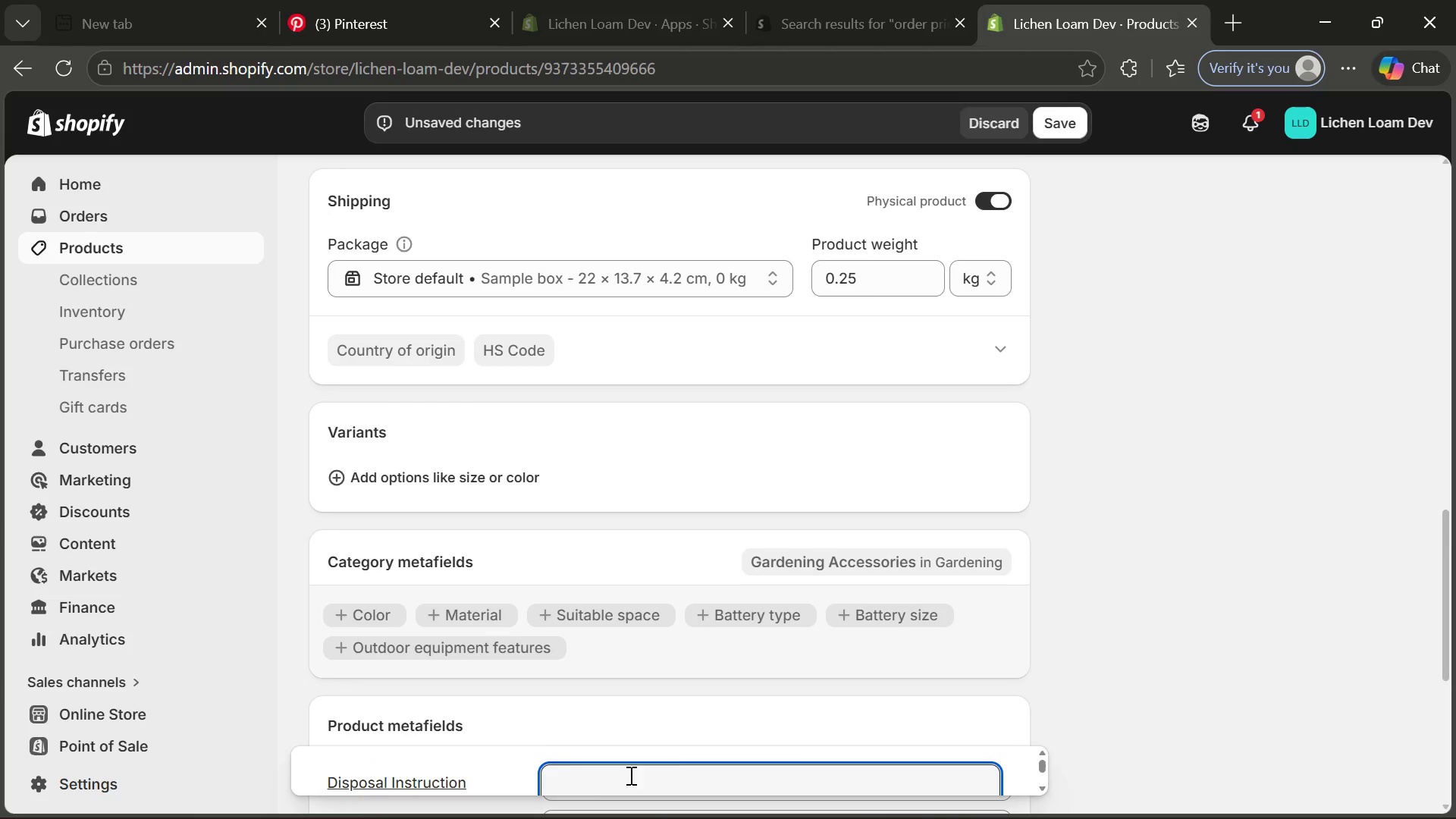 
key(Control+V)
 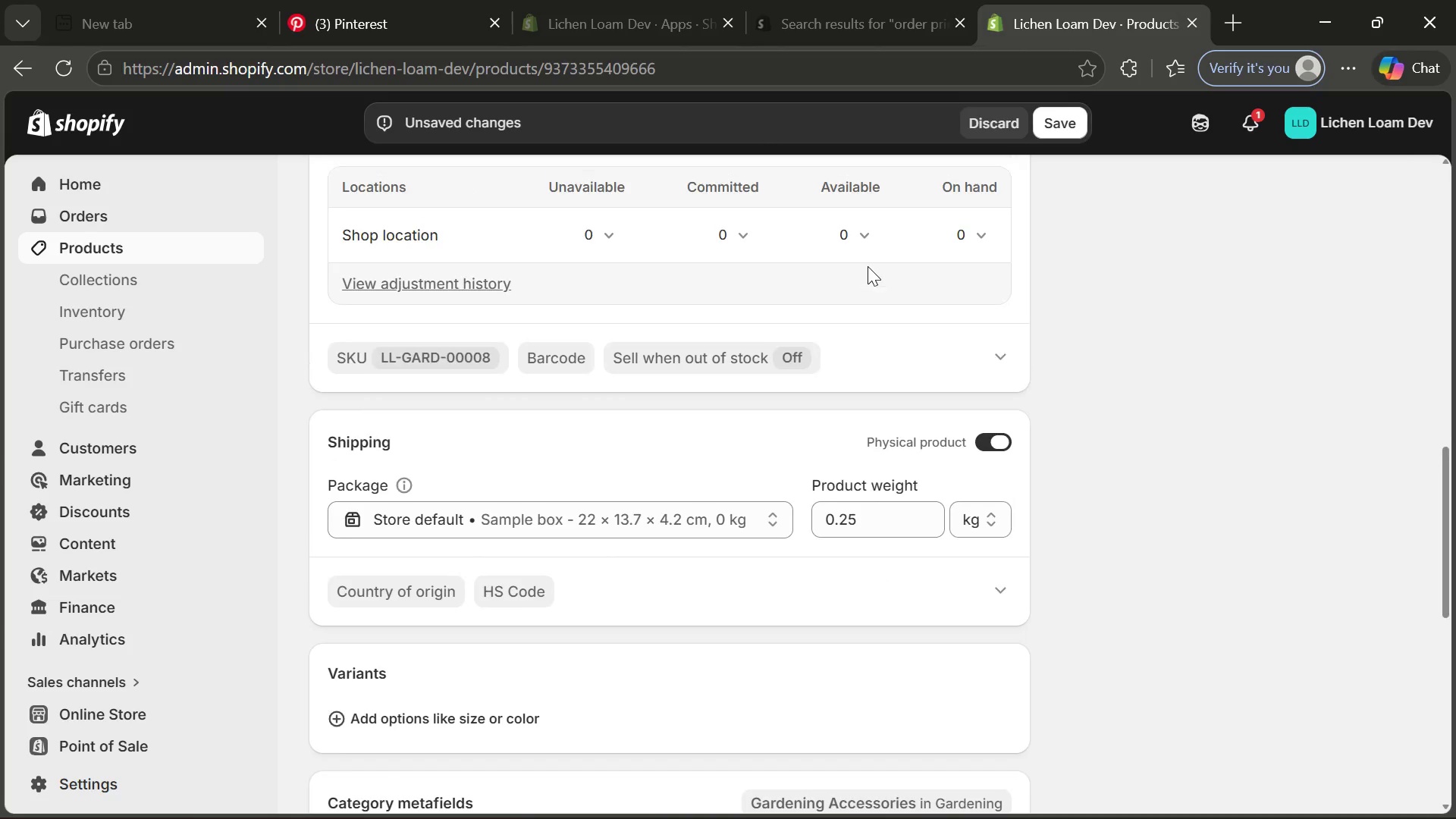 
left_click([862, 363])
 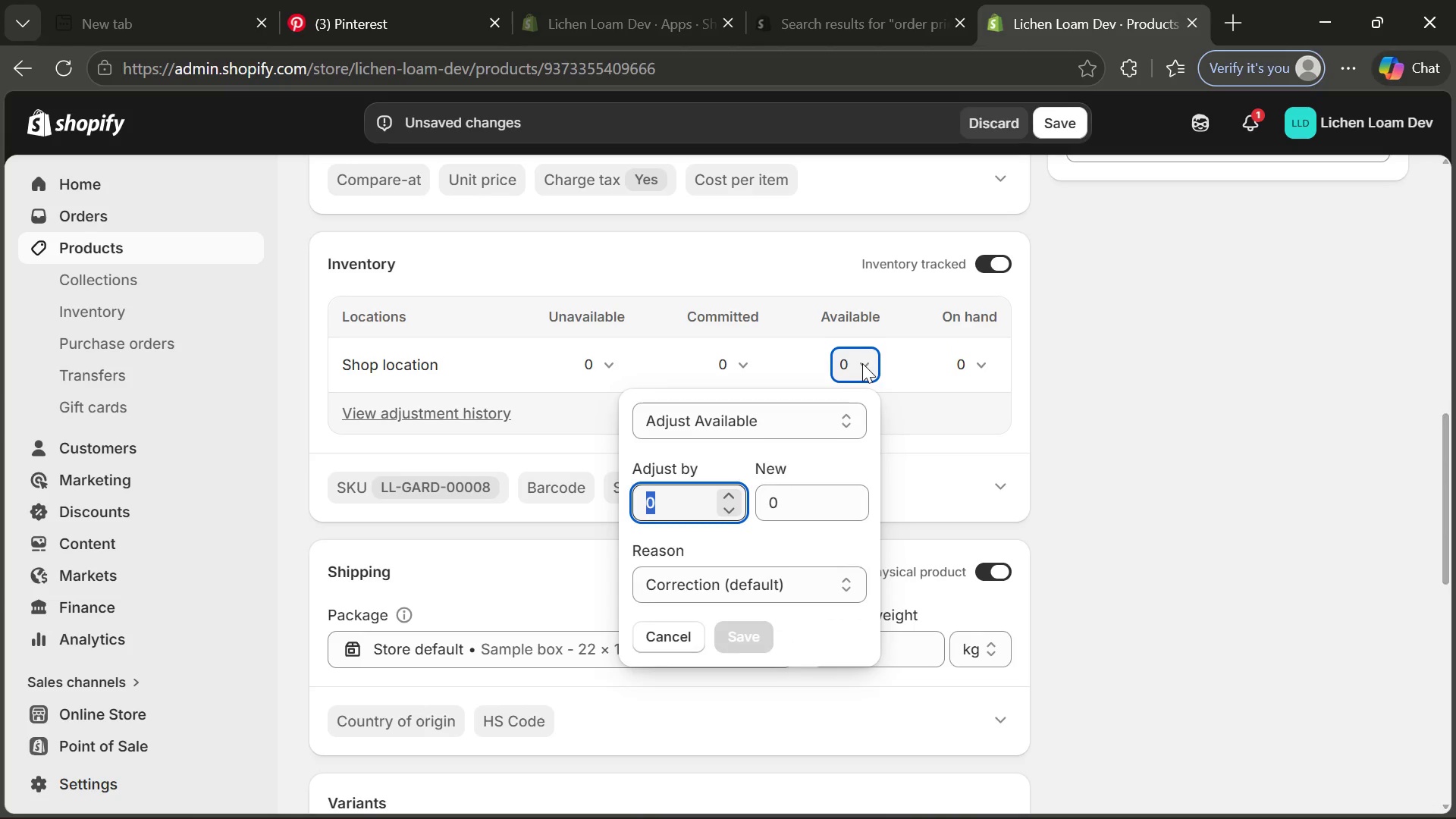 
type(10)
 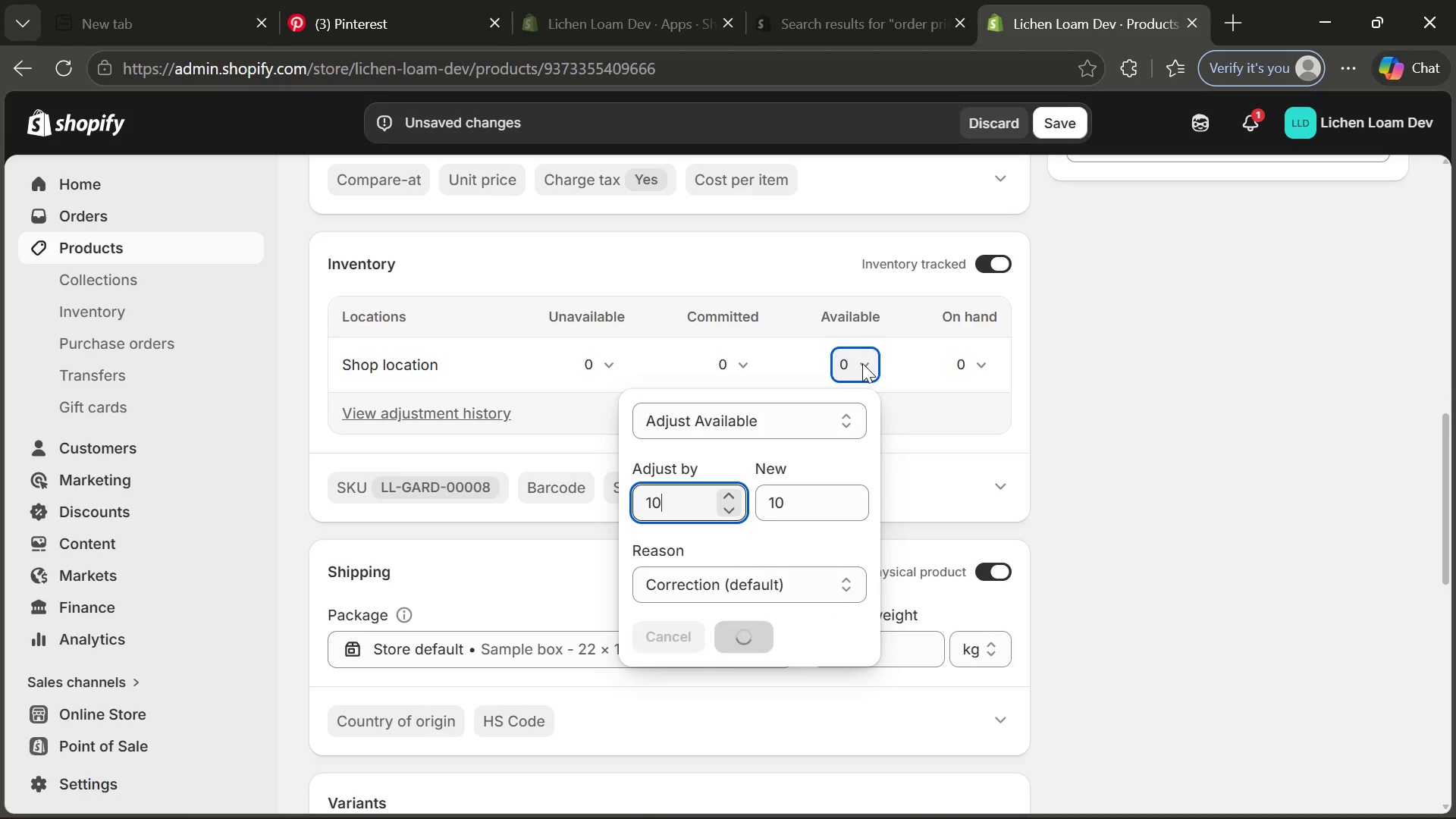 
key(Enter)
 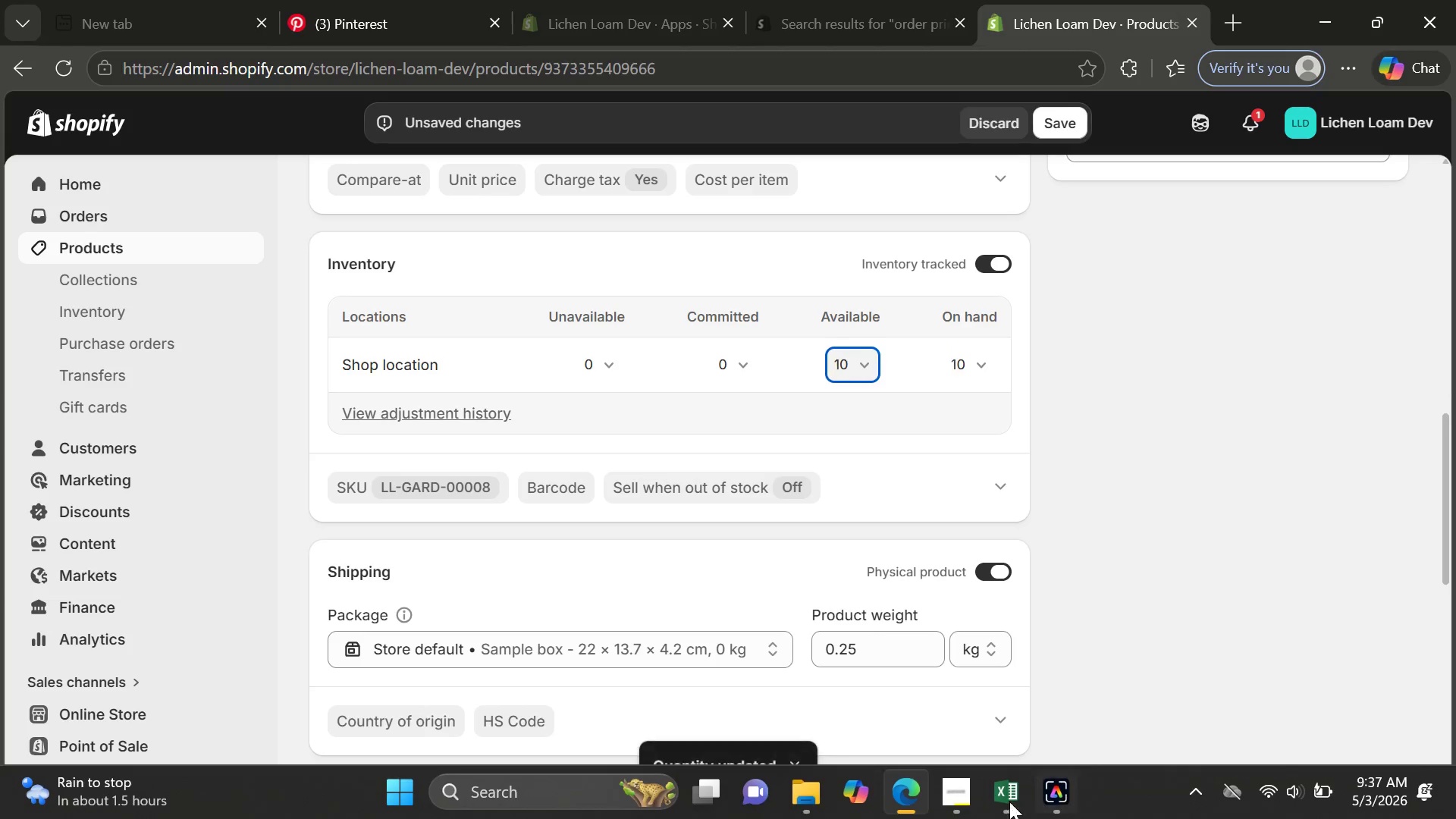 
left_click([993, 802])
 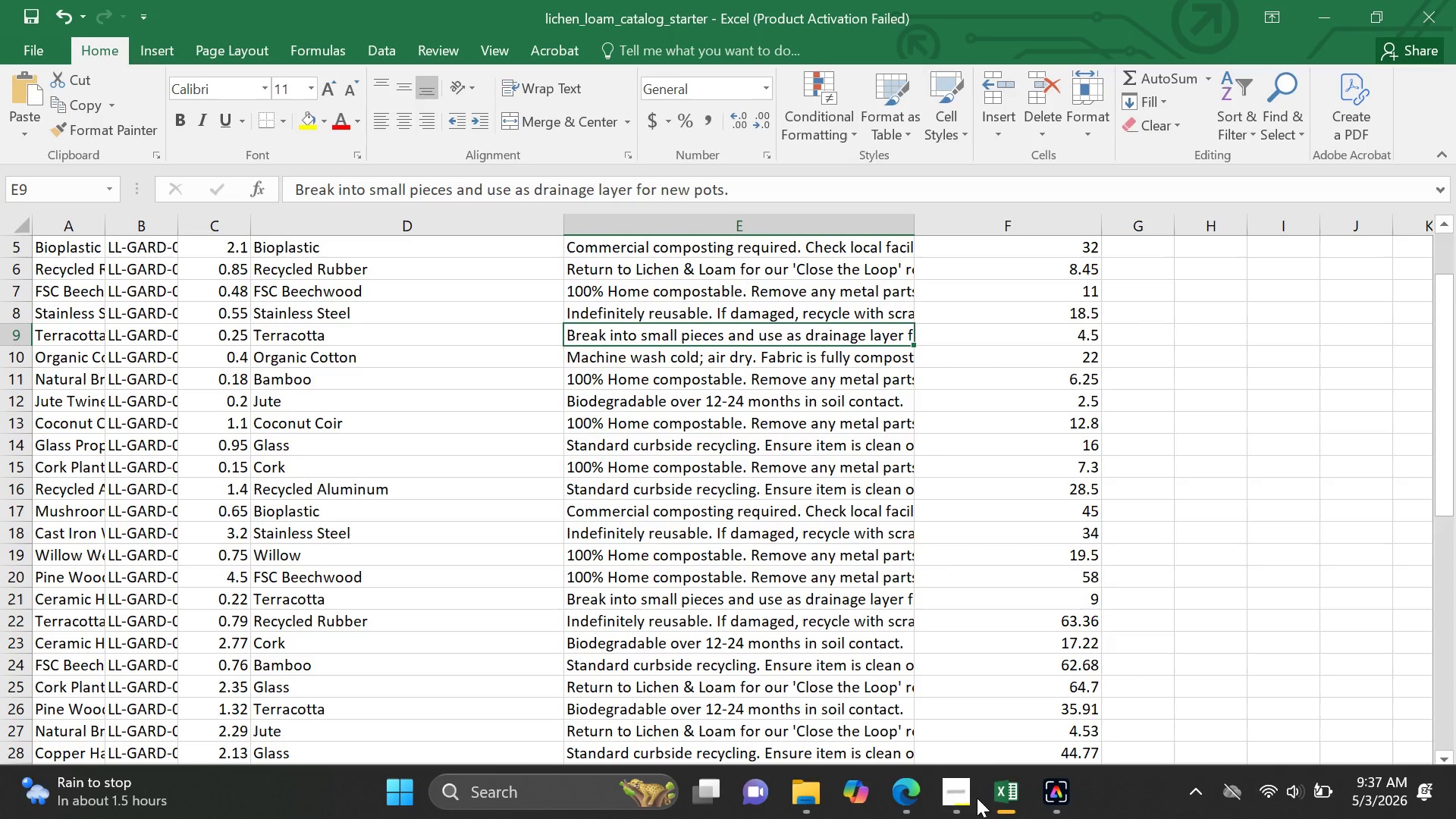 
left_click([917, 787])
 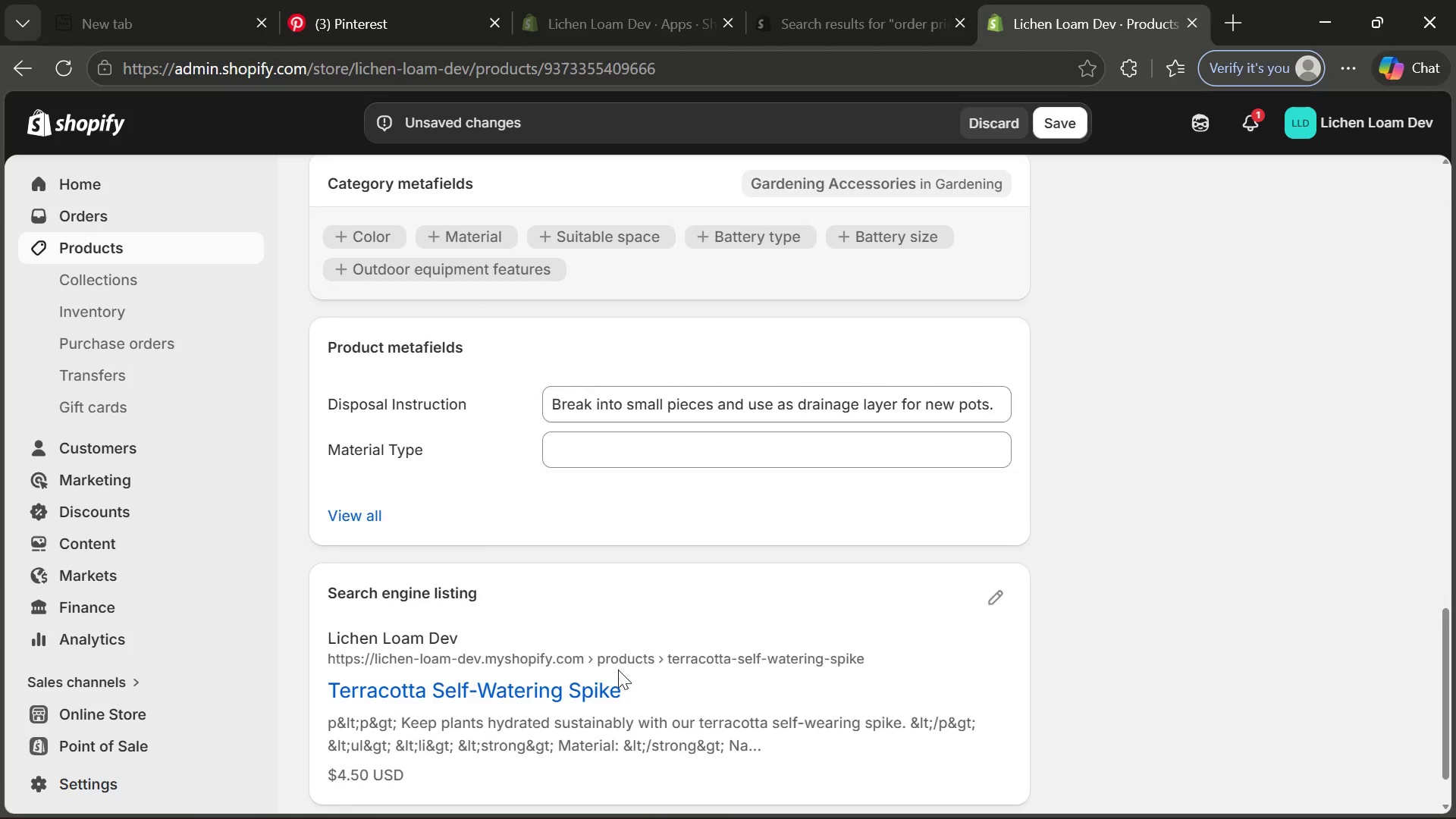 
left_click([689, 425])
 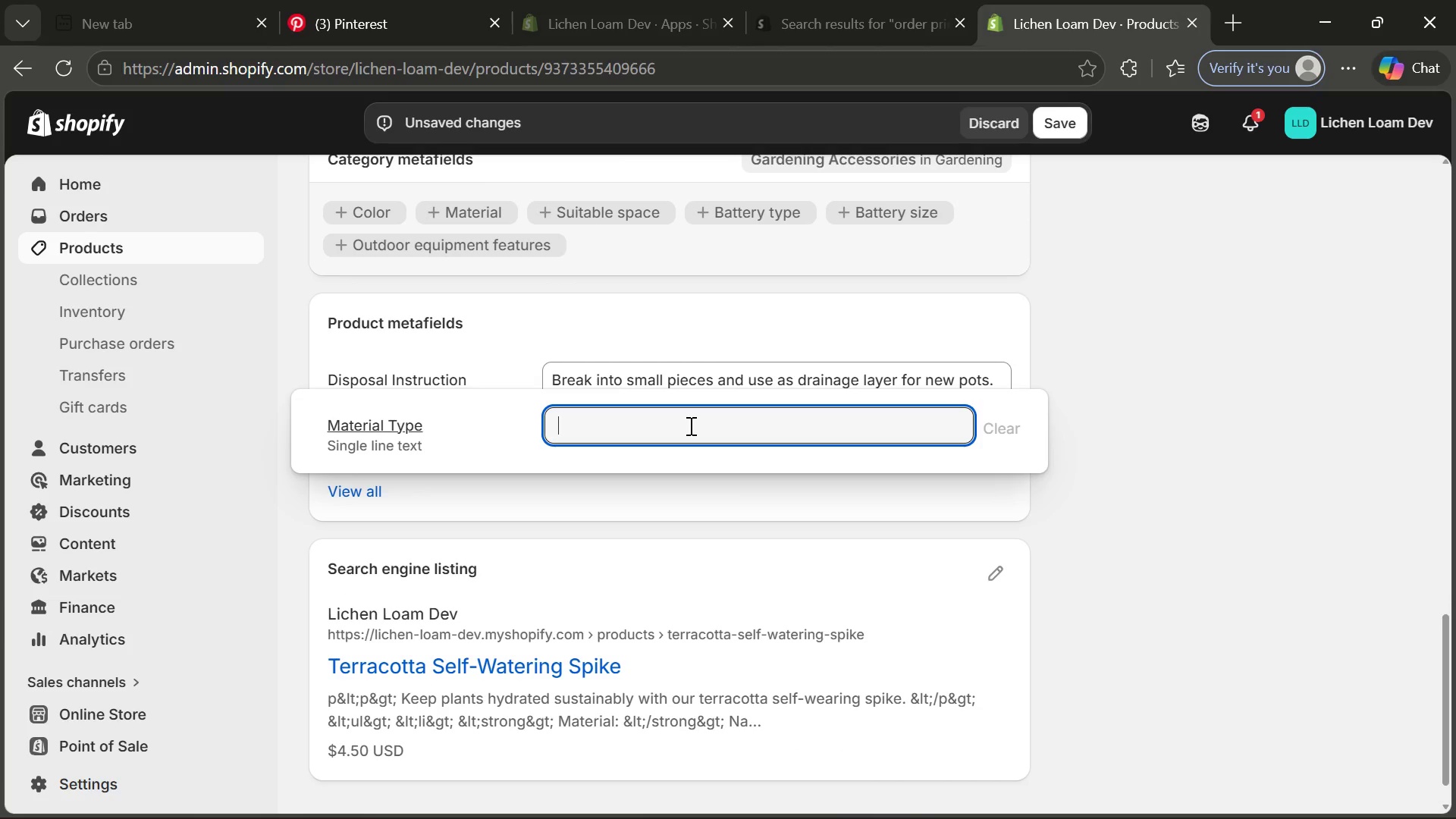 
type(Terracotta)
 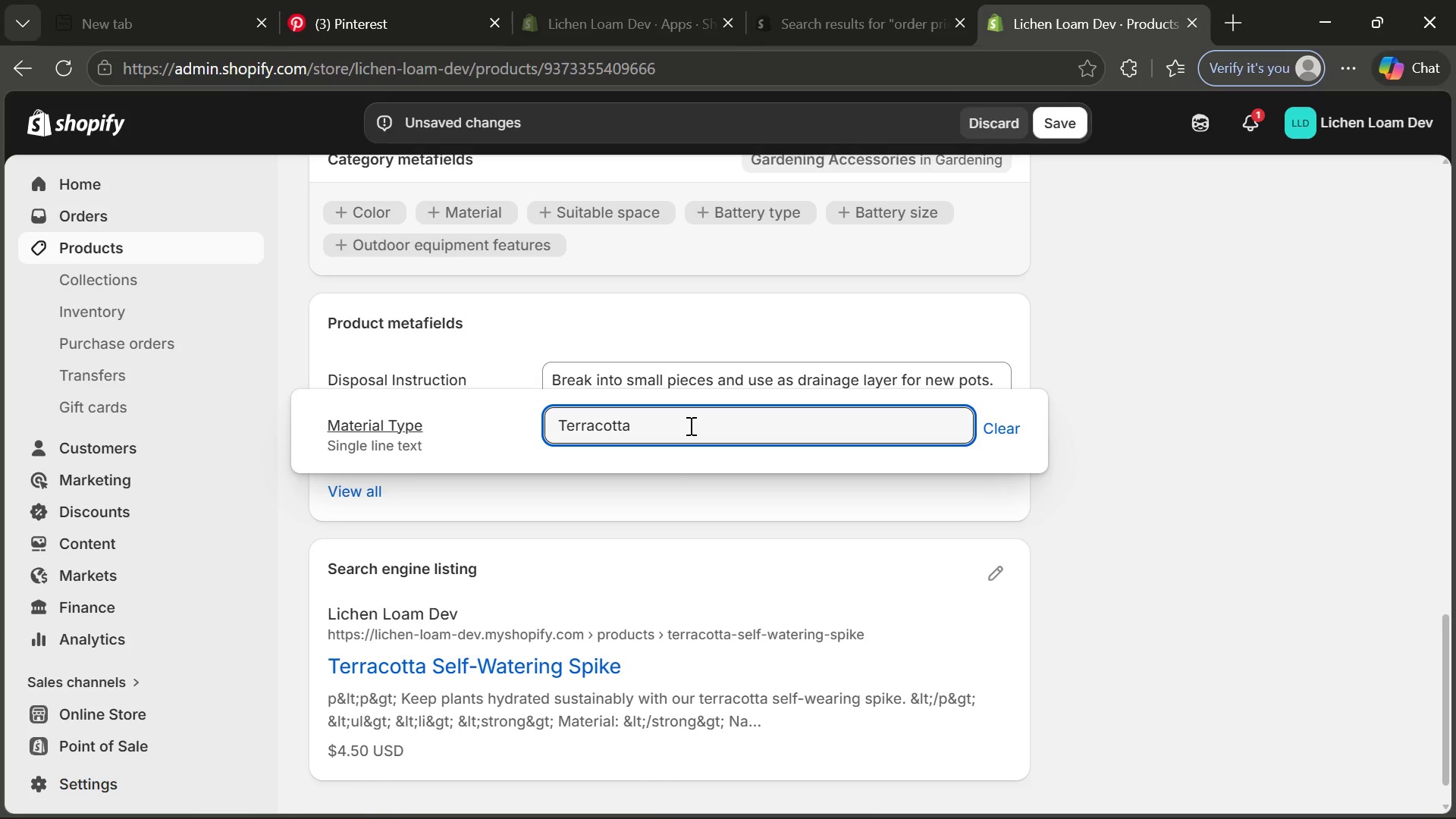 
wait(5.02)
 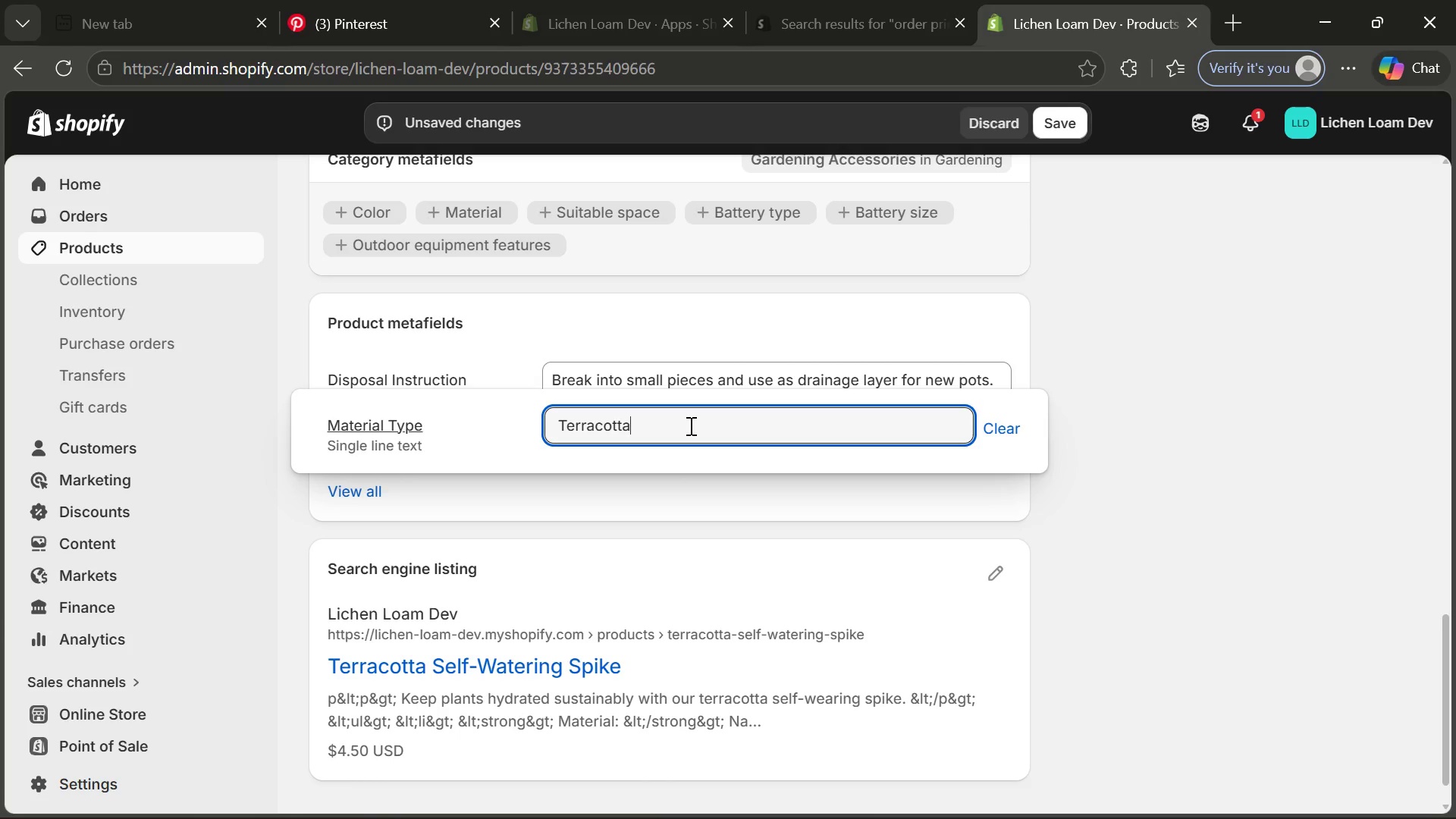 
left_click([990, 584])
 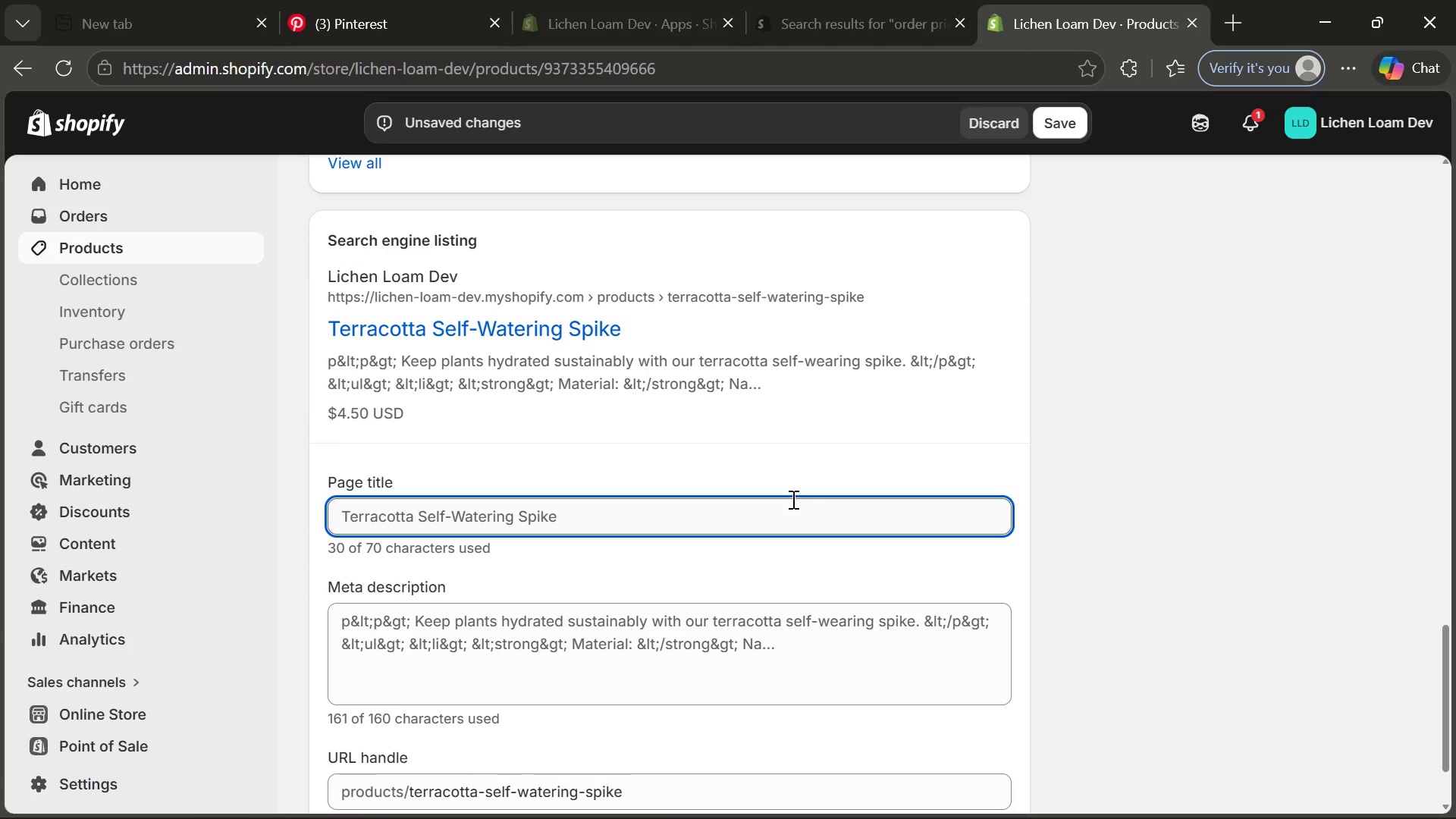 
left_click([785, 516])
 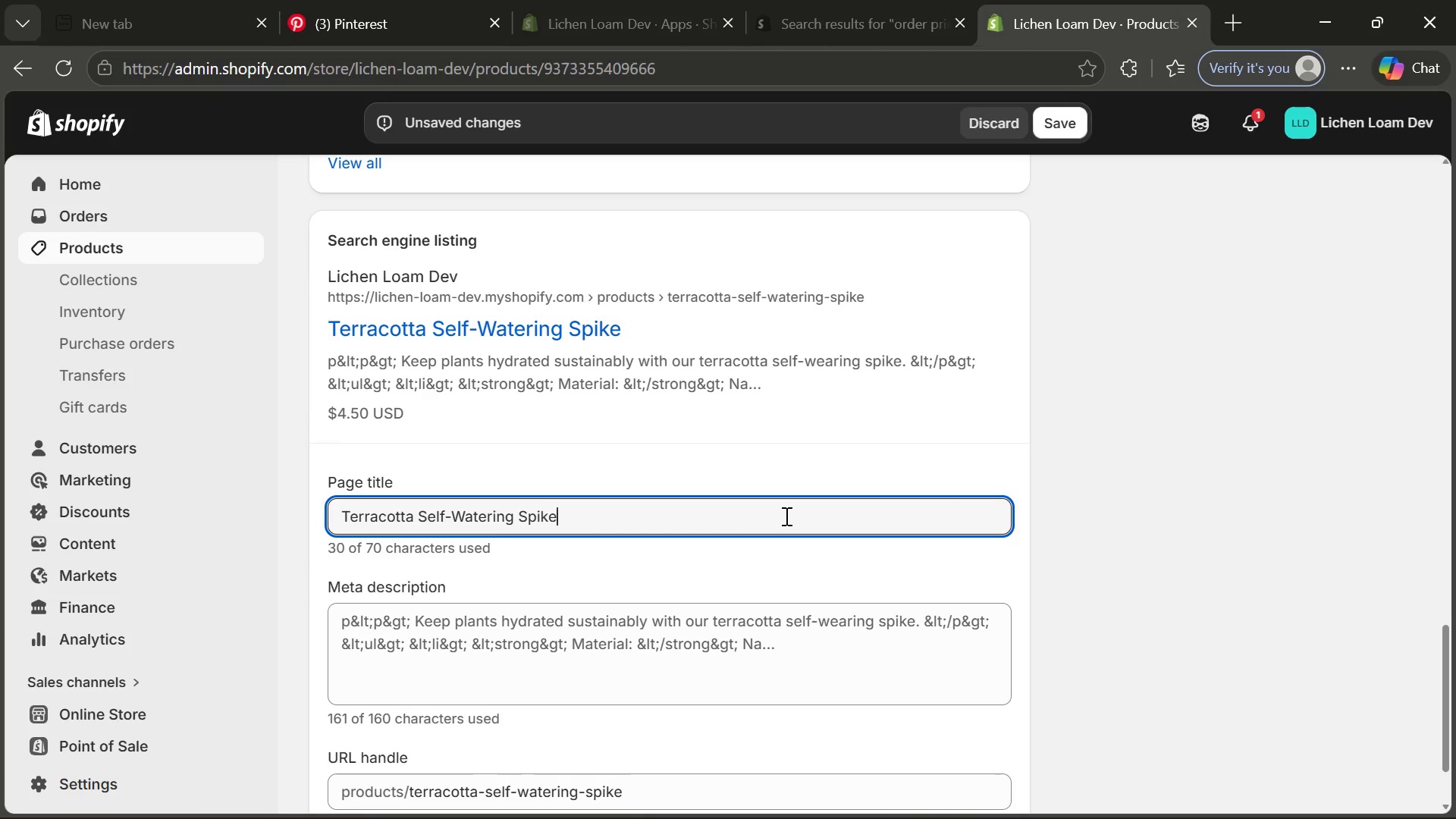 
key(Space)
 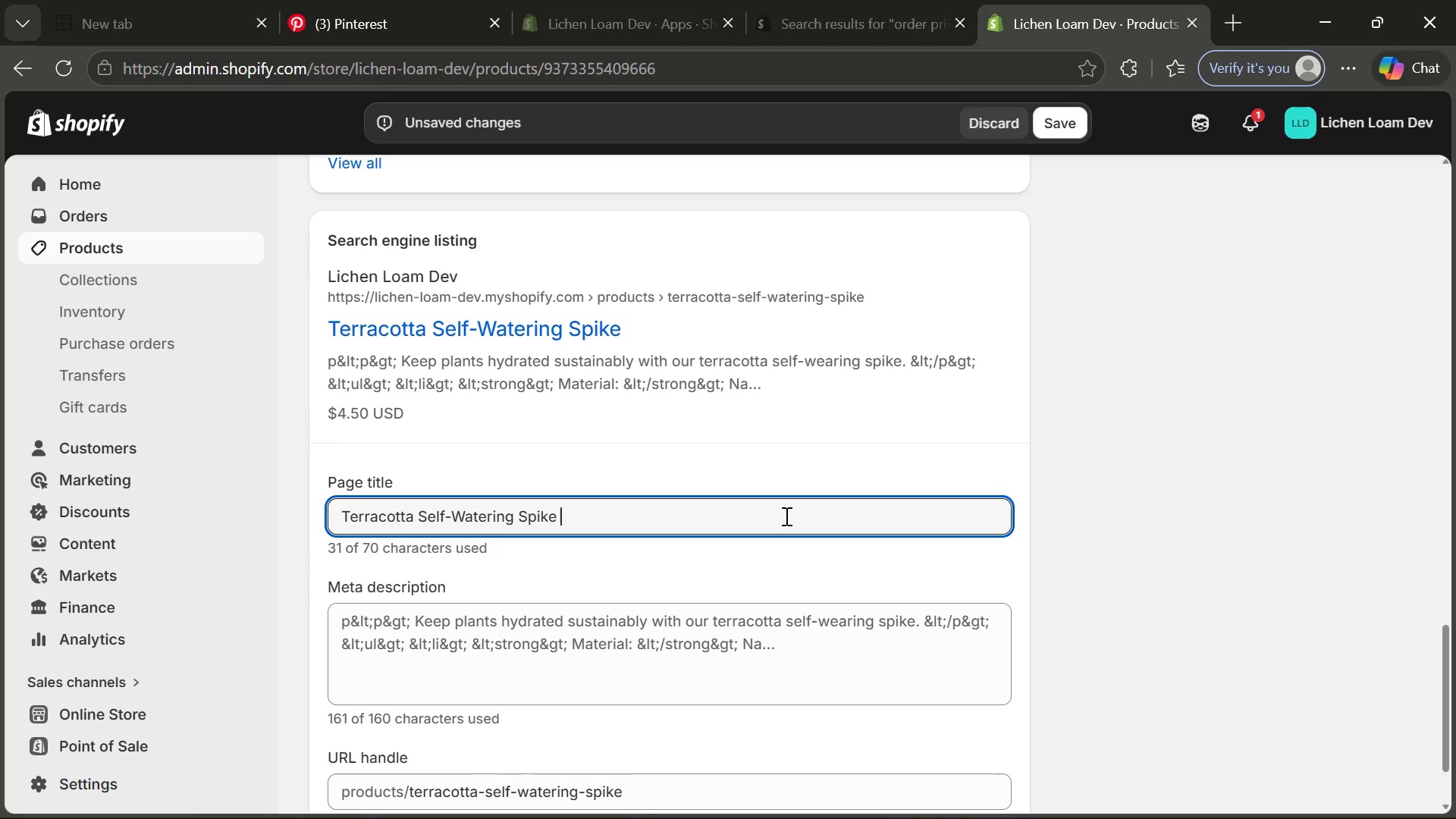 
key(Shift+ShiftRight)
 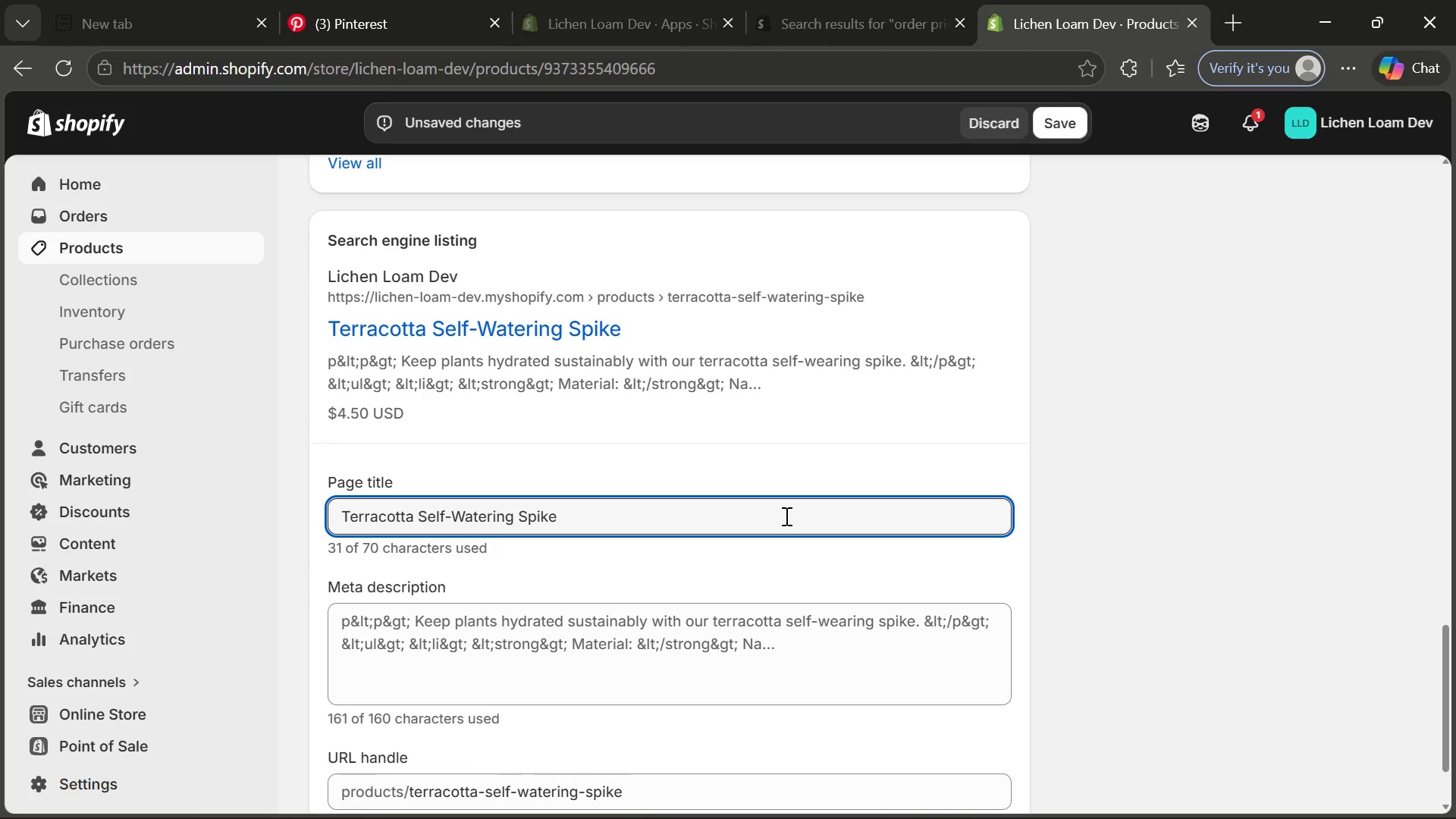 
key(Shift+Backslash)
 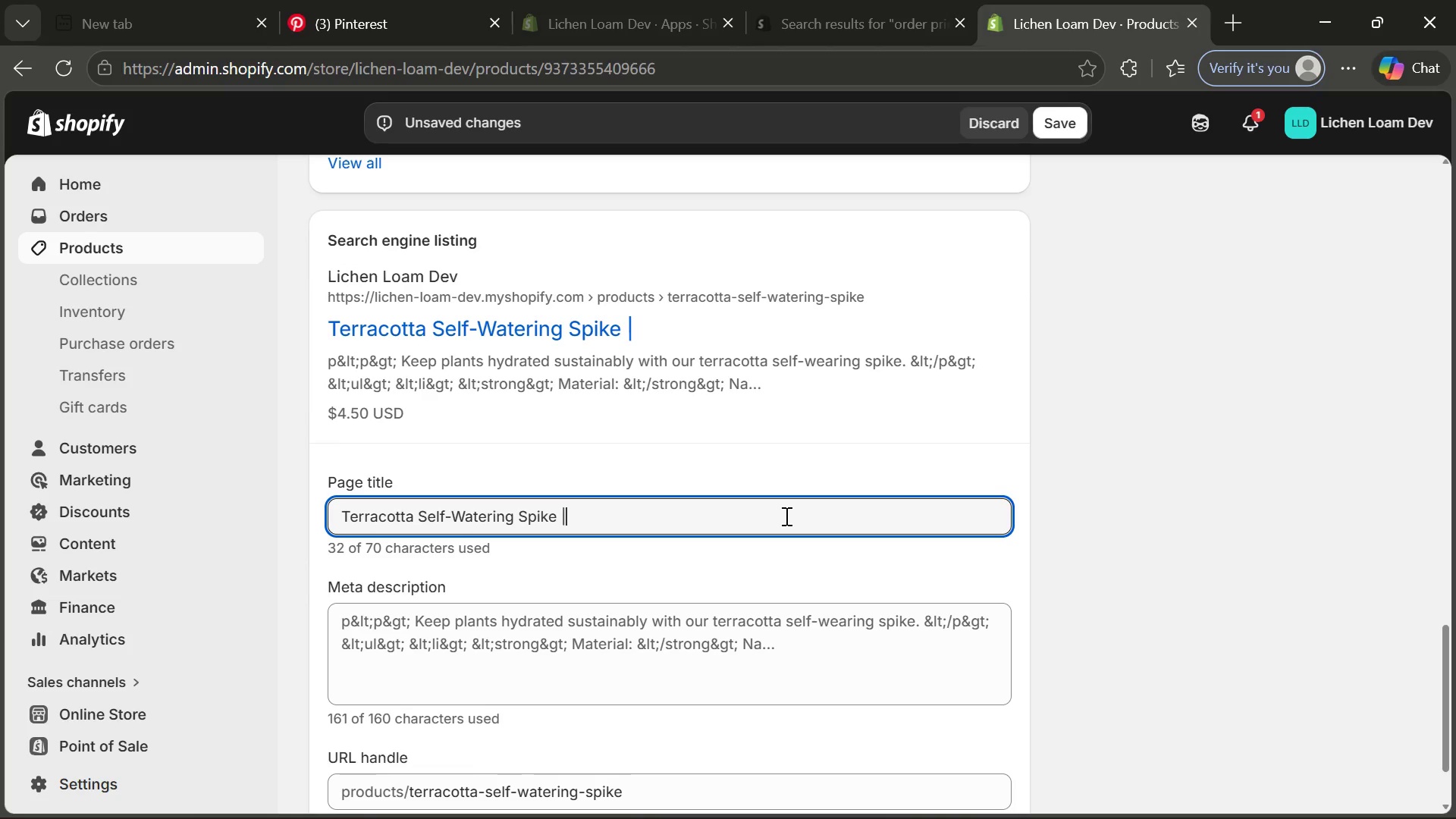 
key(Space)
 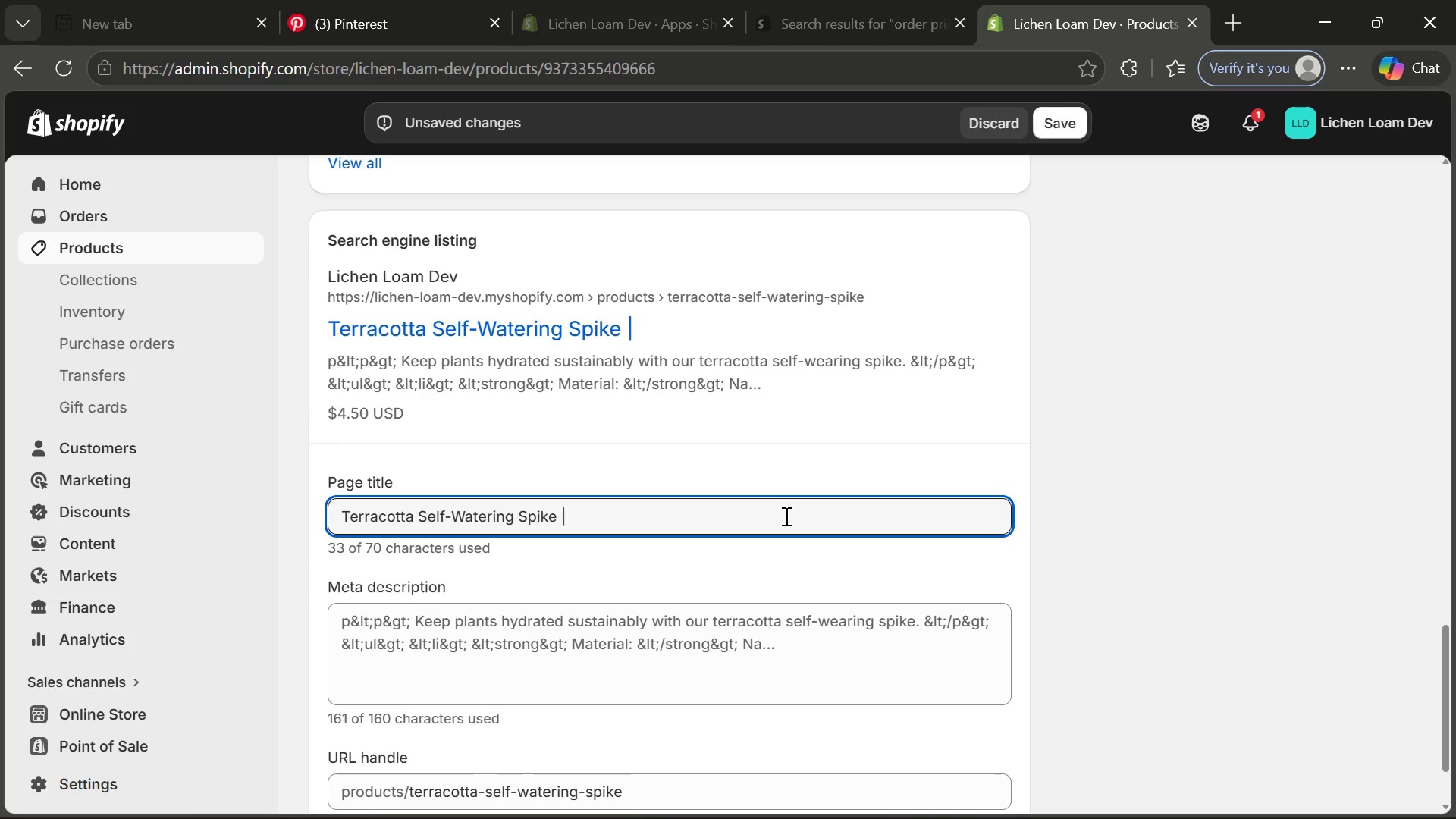 
wait(6.88)
 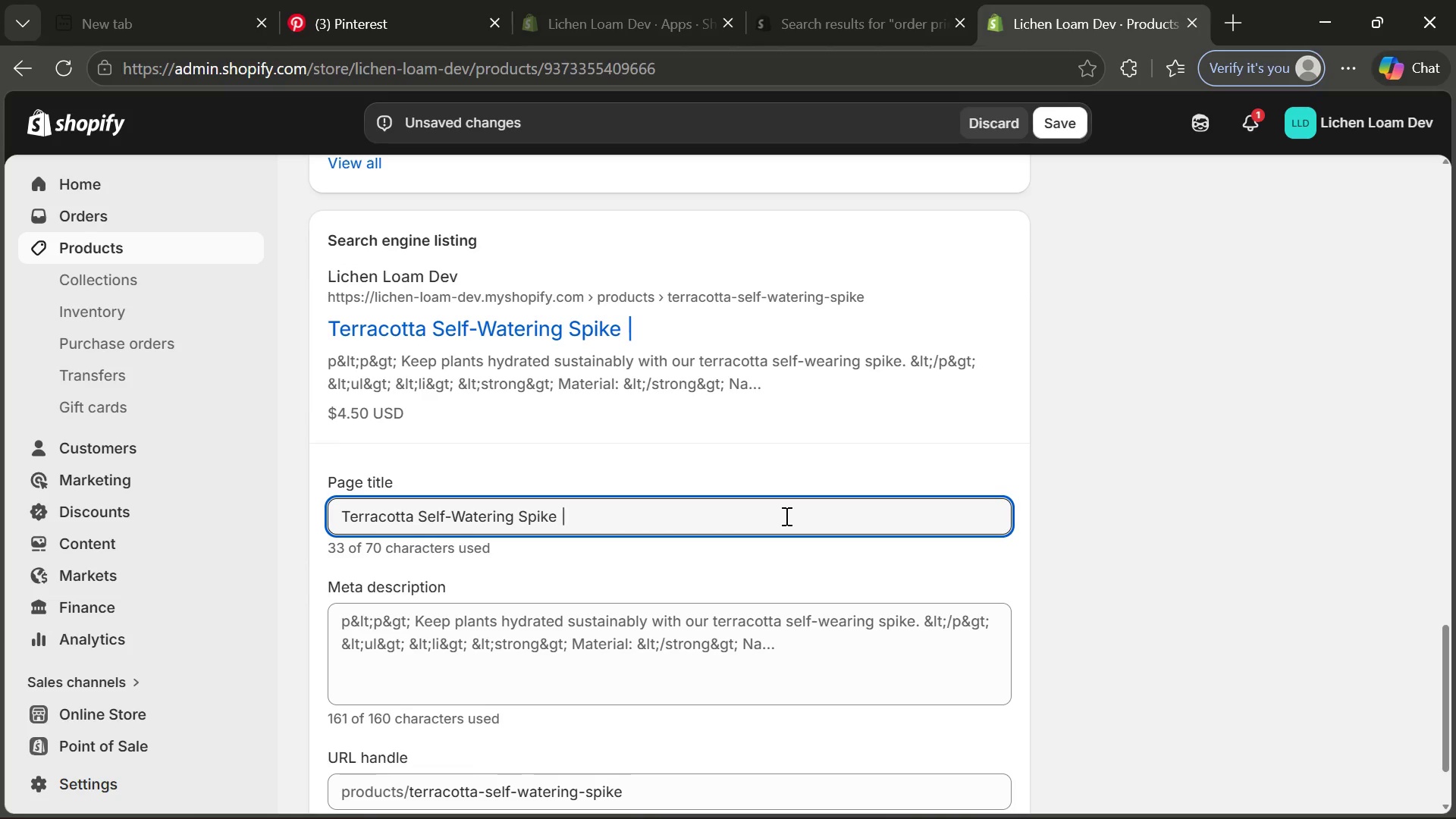 
type(Eco p)
key(Backspace)
type(L)
key(Backspace)
type(Plant Watering Solution)
 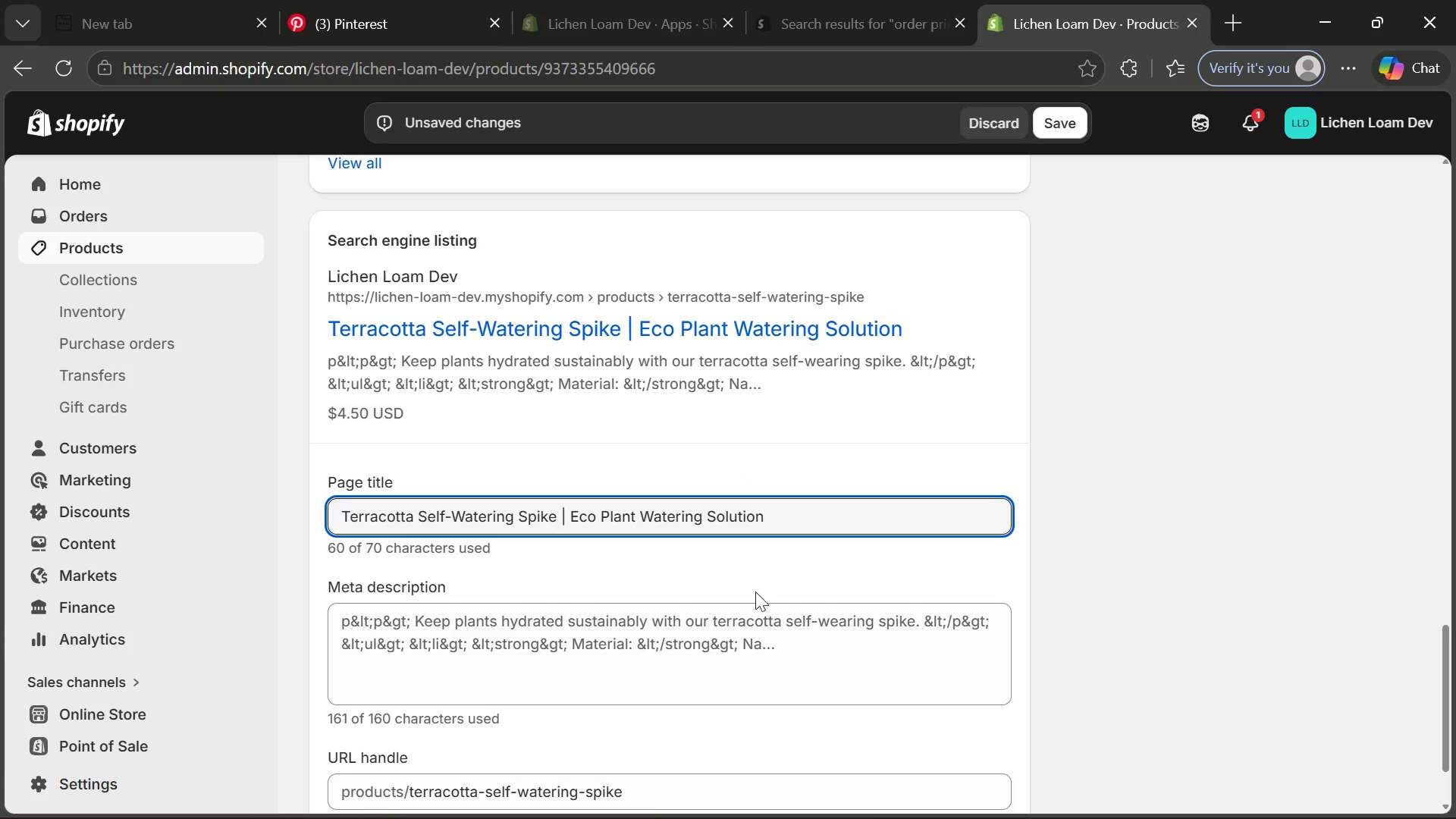 
left_click([686, 642])
 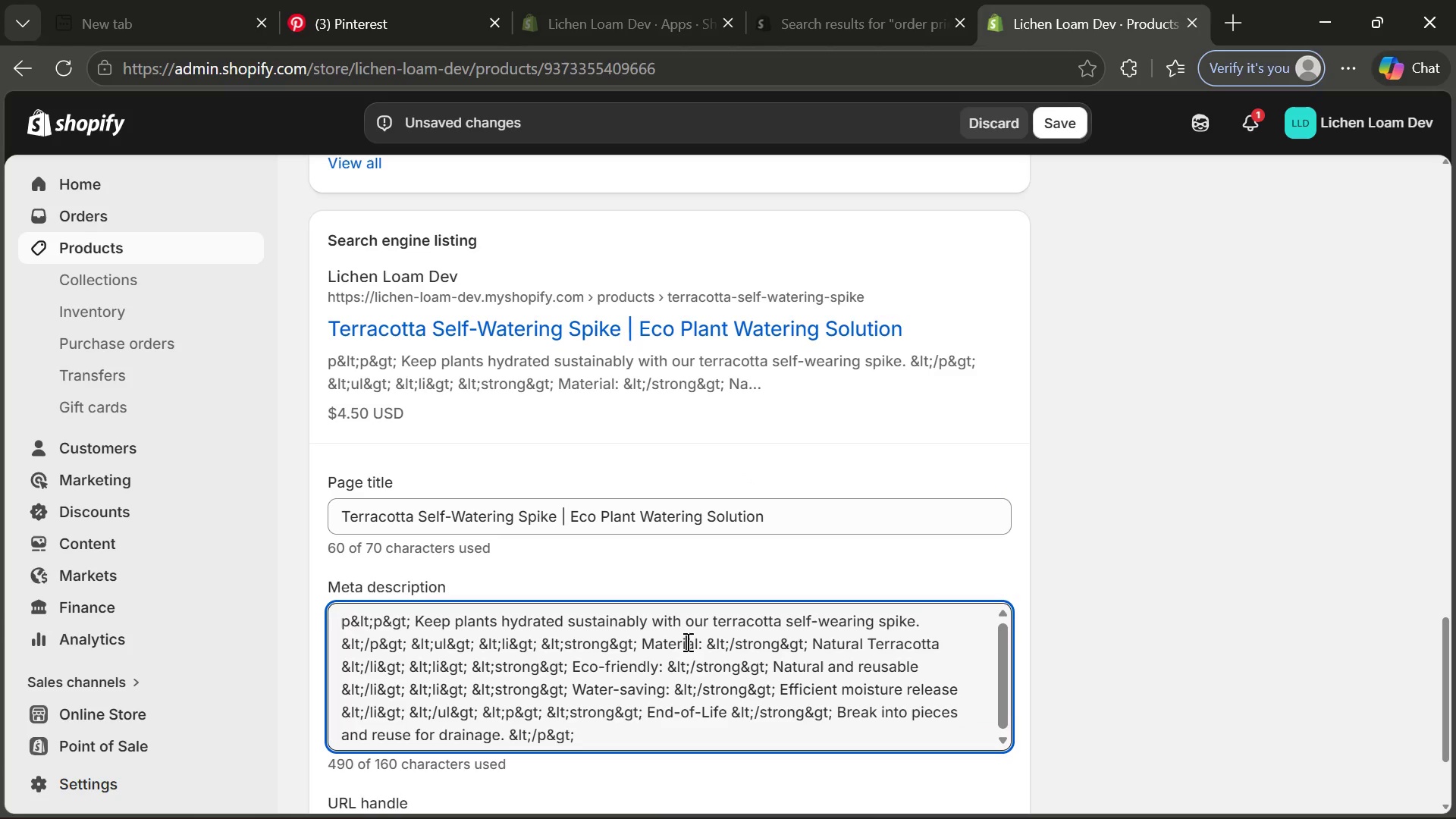 
key(Control+A)
 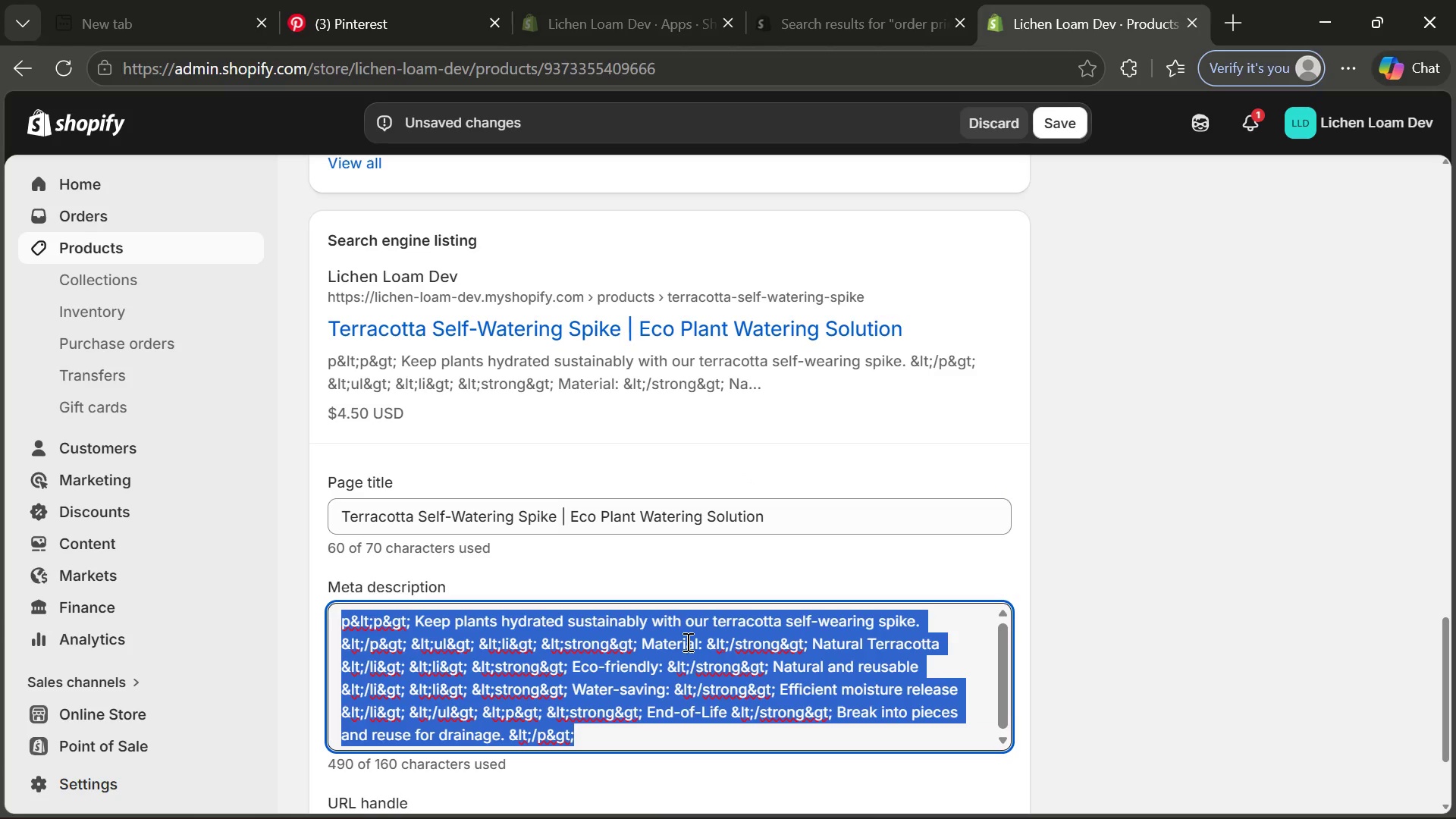 
key(Backspace)
type(Terracotta self-watering spike for eco-friendly plant care. Sustainable and res)
key(Backspace)
type(usable watering solution)
 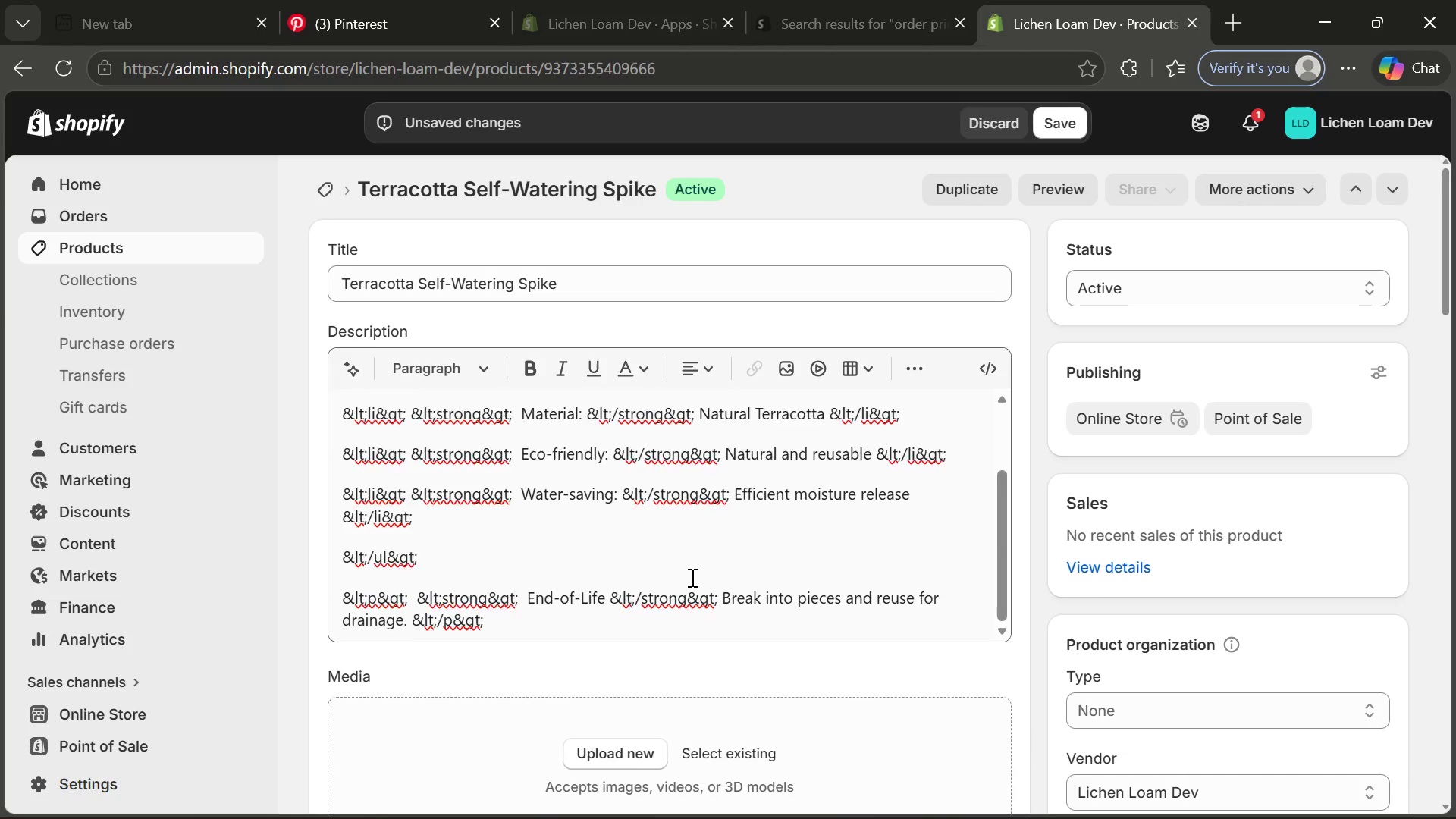 
wait(10.52)
 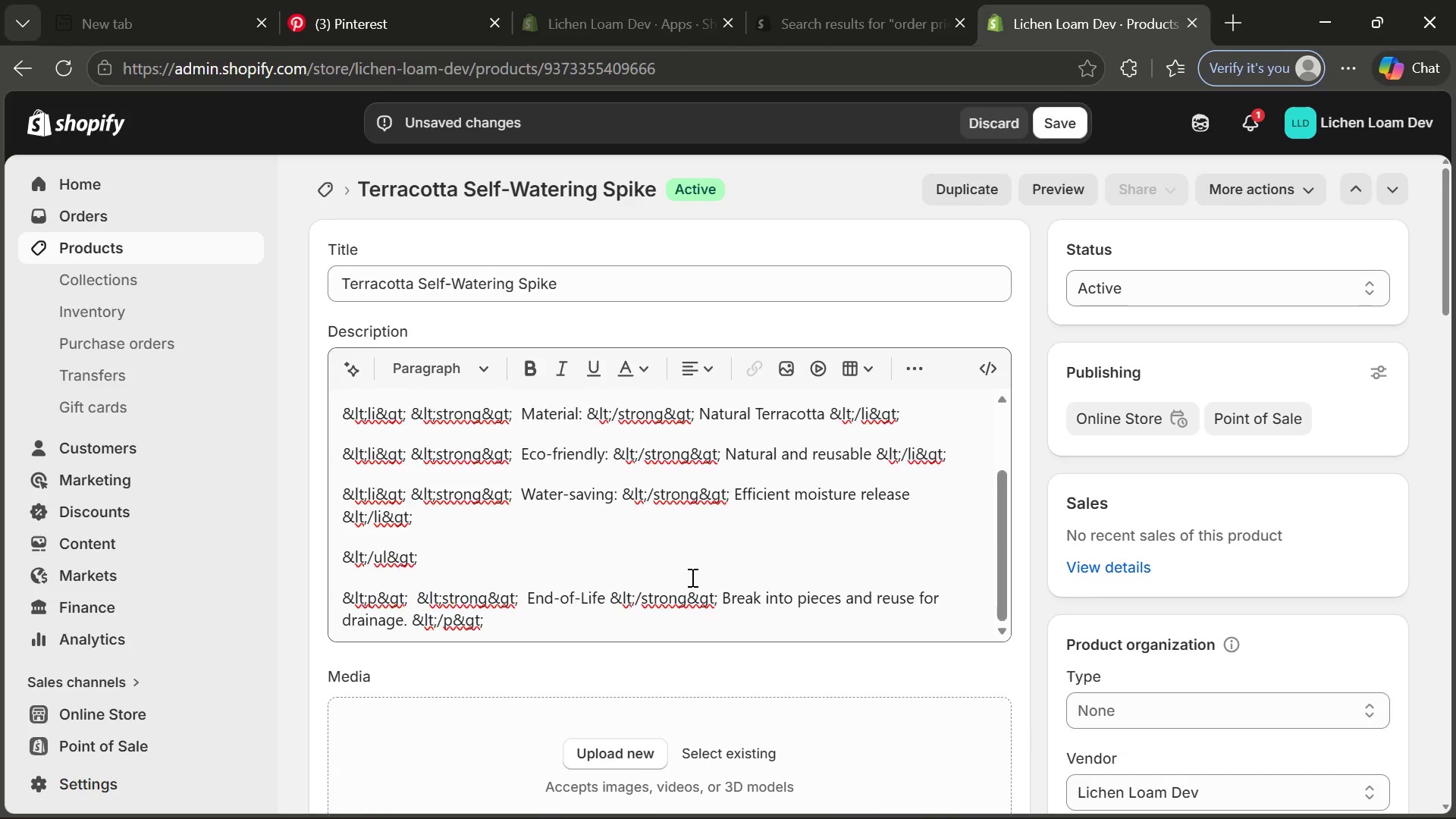 
left_click([850, 409])
 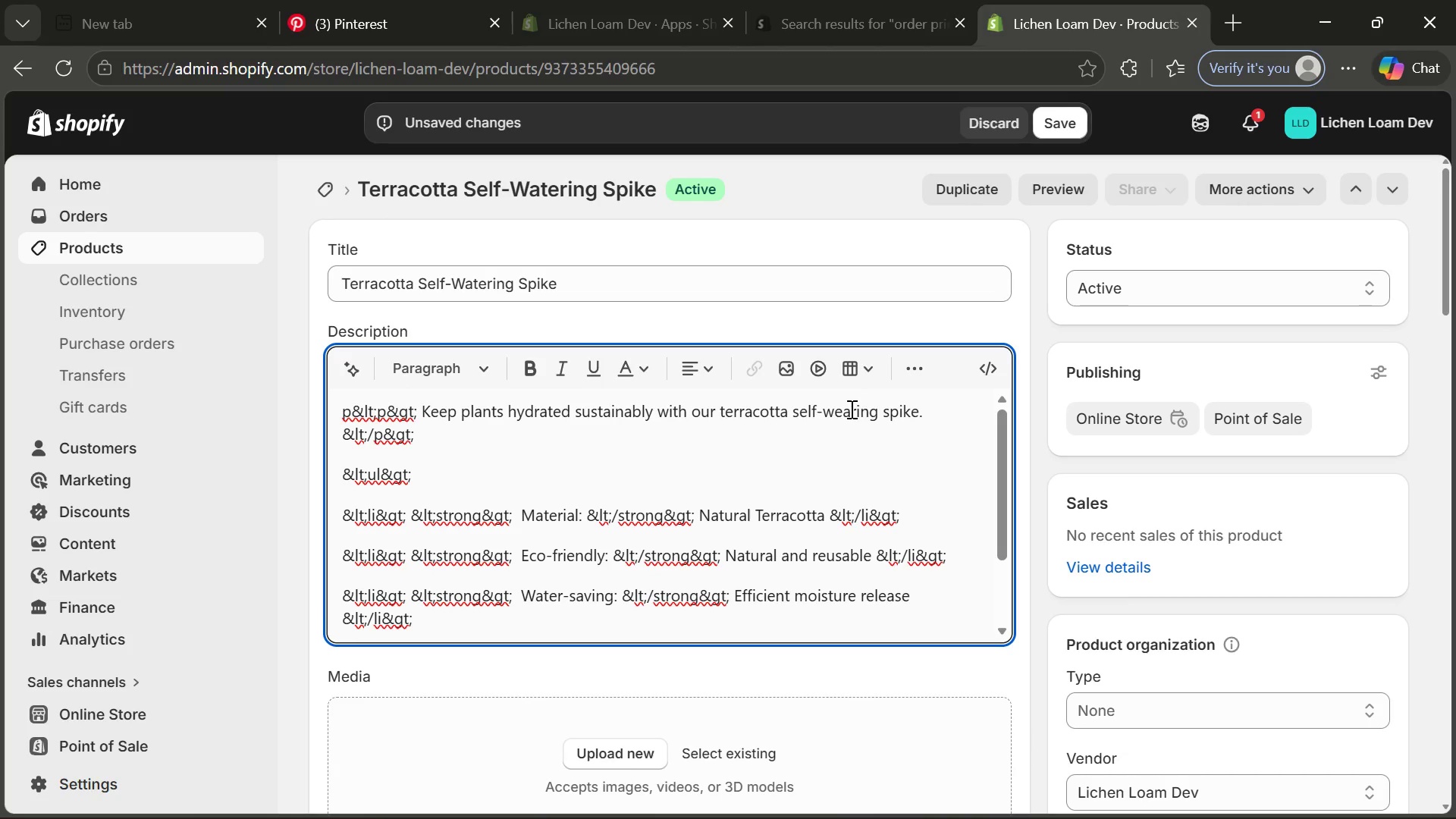 
key(Backspace)
key(Backspace)
type(ate)
 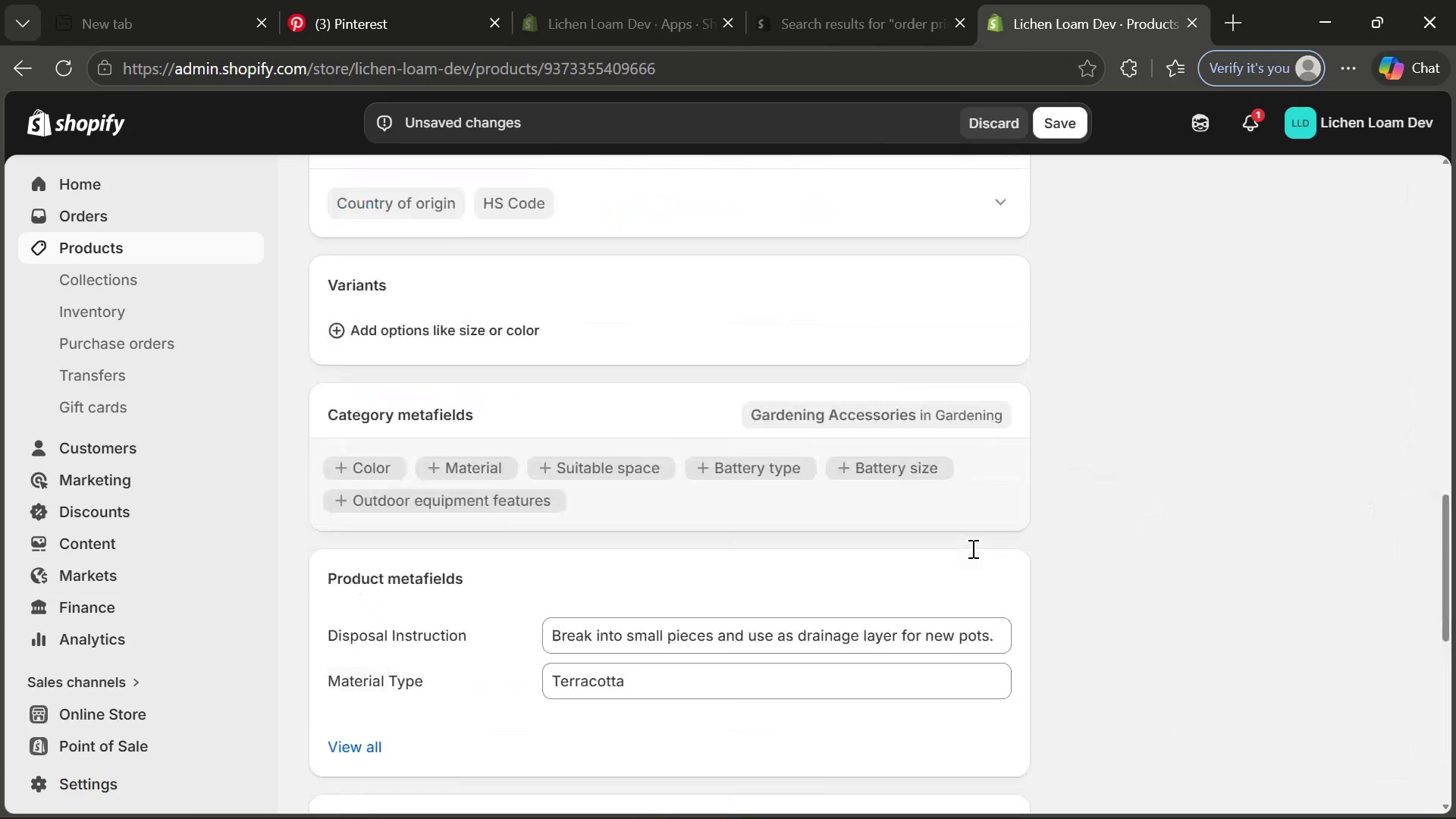 
wait(12.58)
 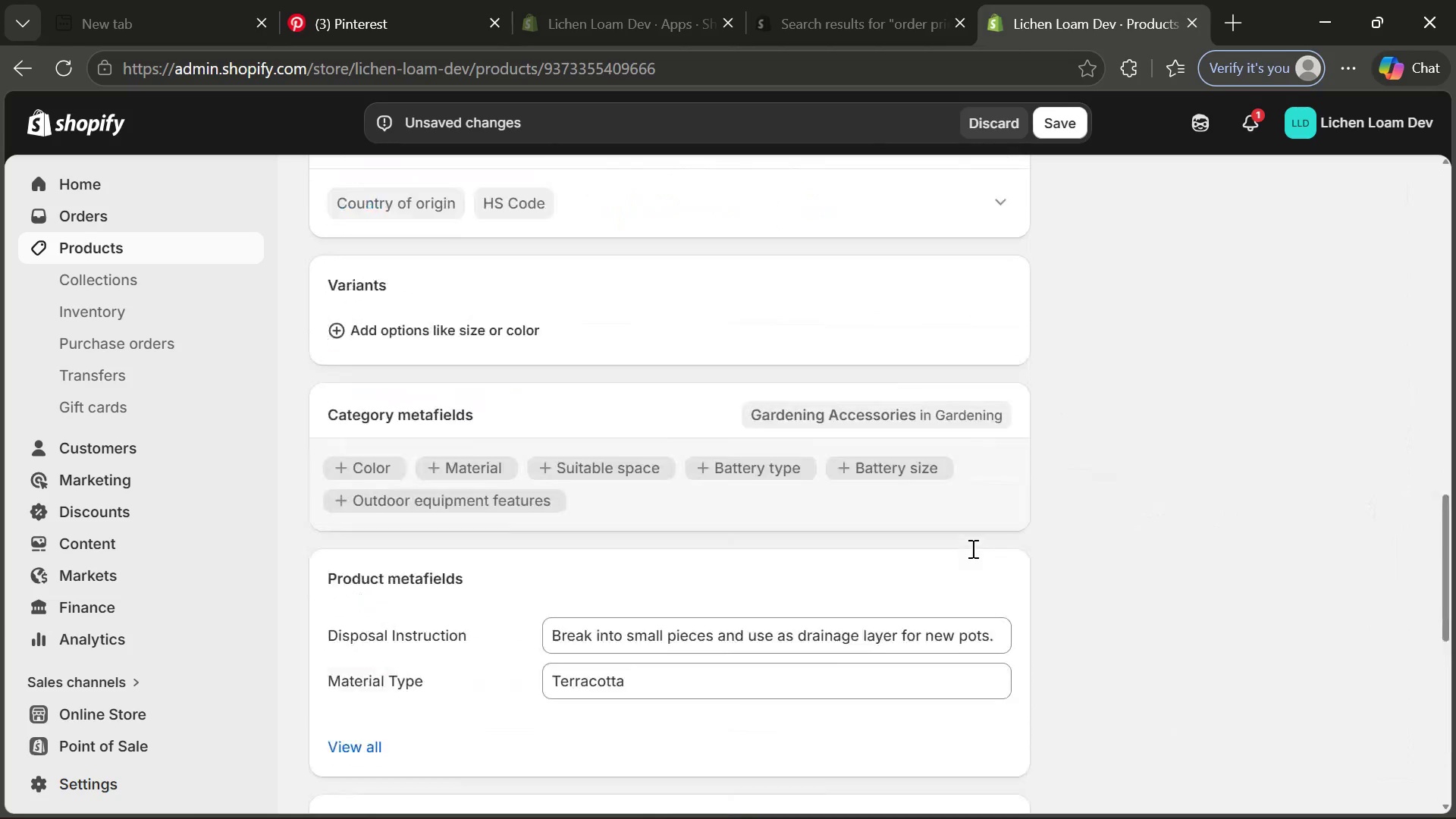 
left_click([1110, 604])
 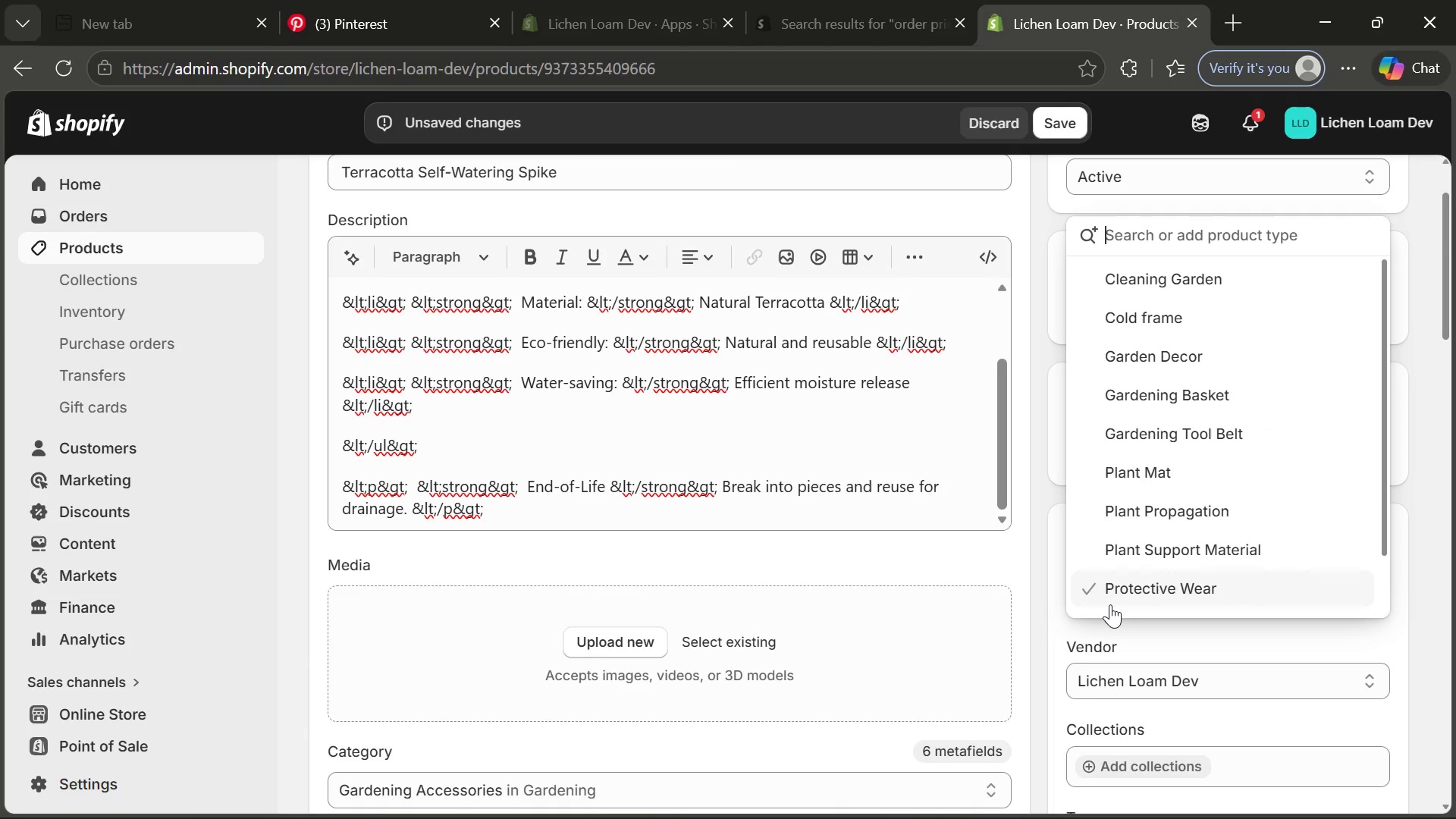 
type(p)
key(Backspace)
type(Plant Watering Sytem)
 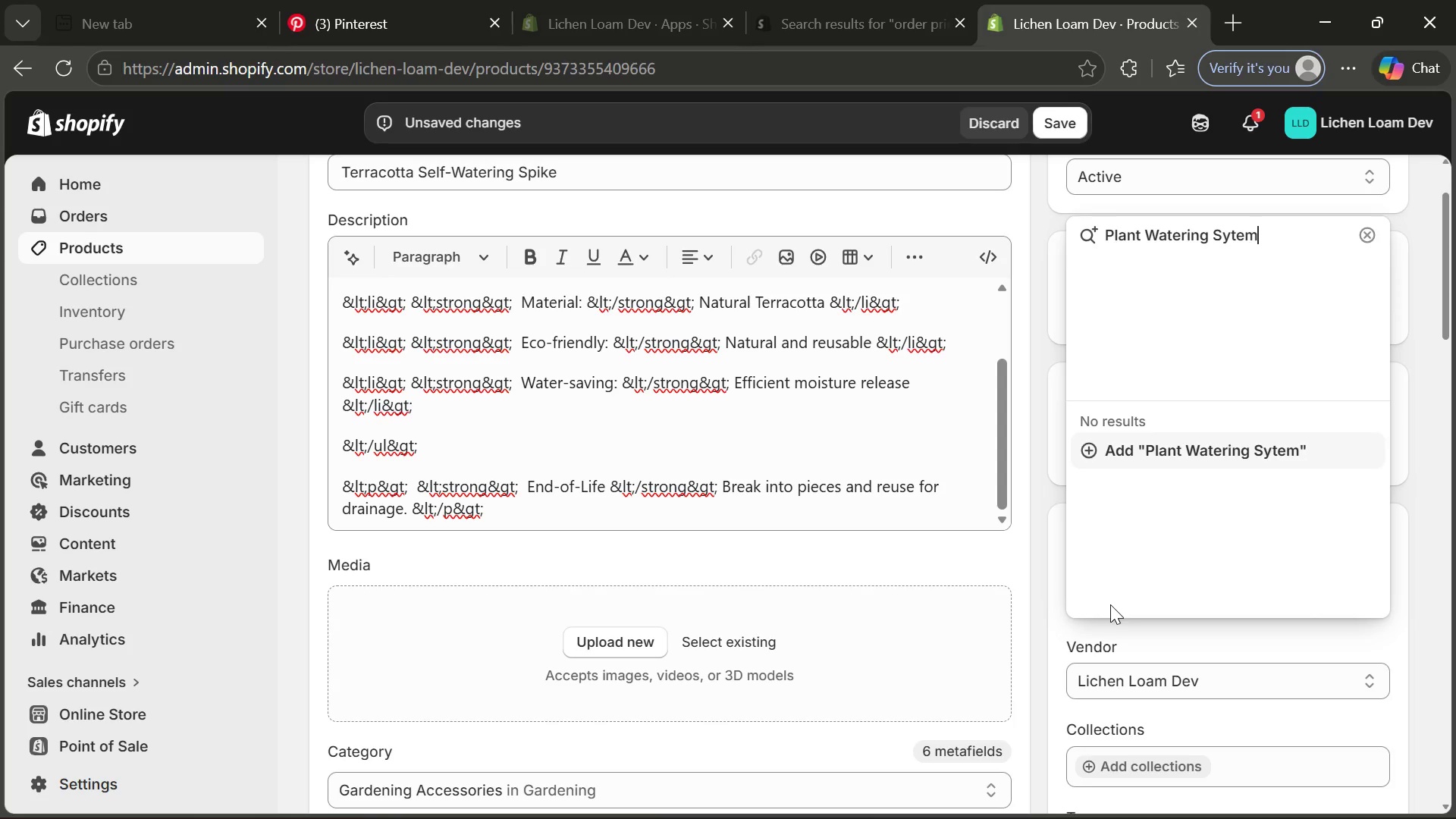 
key(Enter)
 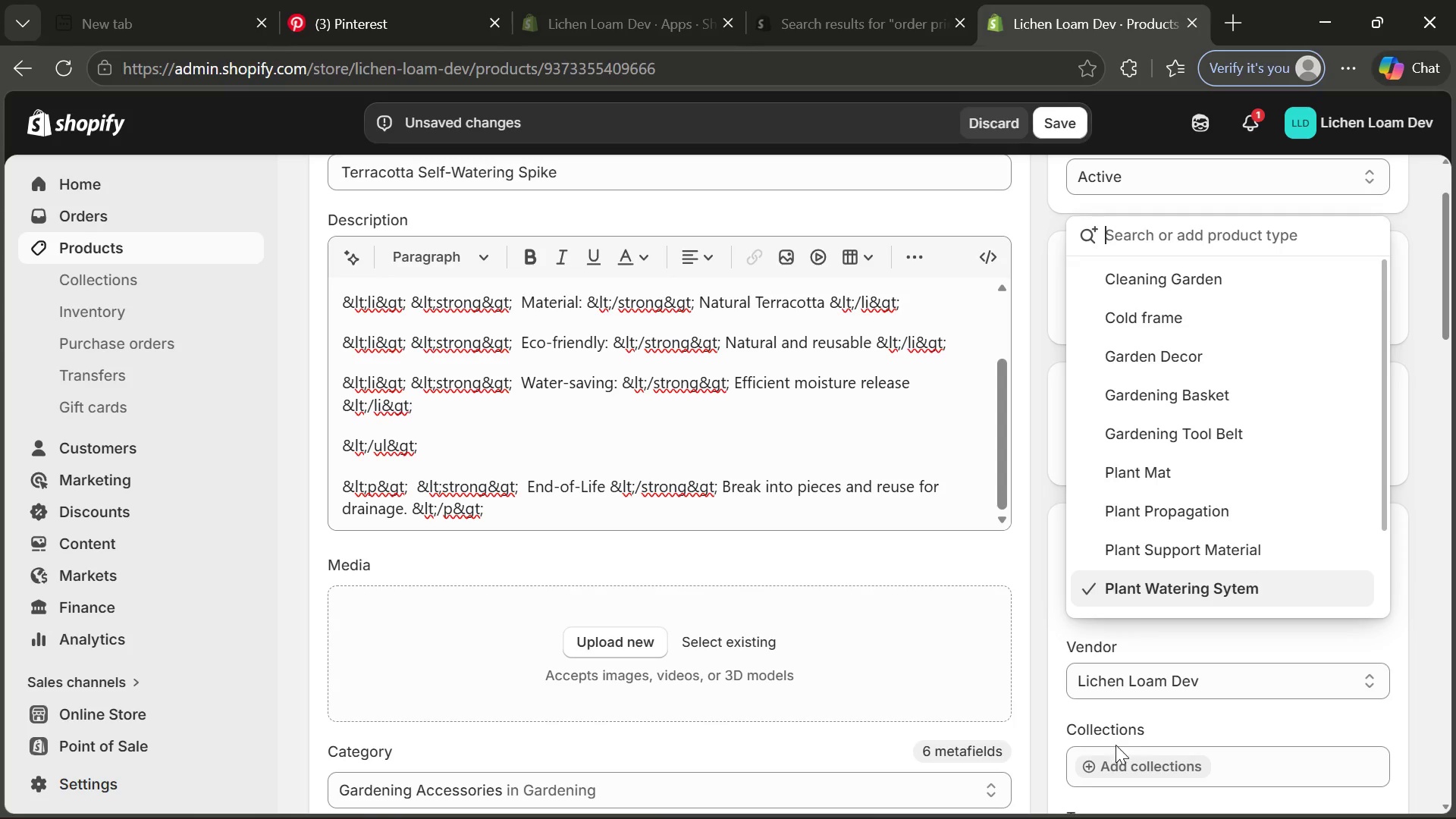 
left_click([1115, 762])
 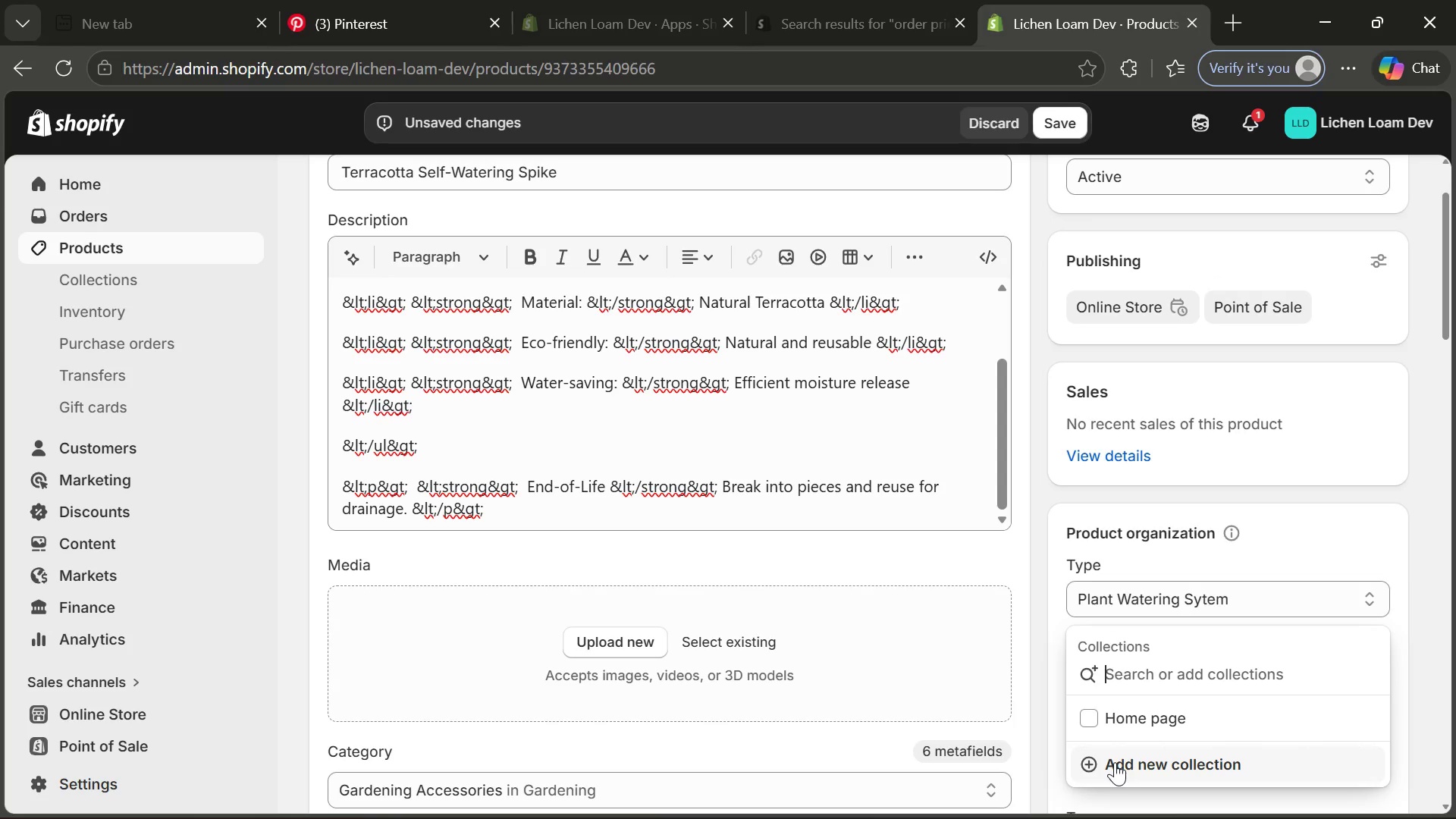 
type(teracco)
key(Backspace)
key(Backspace)
key(Backspace)
key(Backspace)
type(racco)
 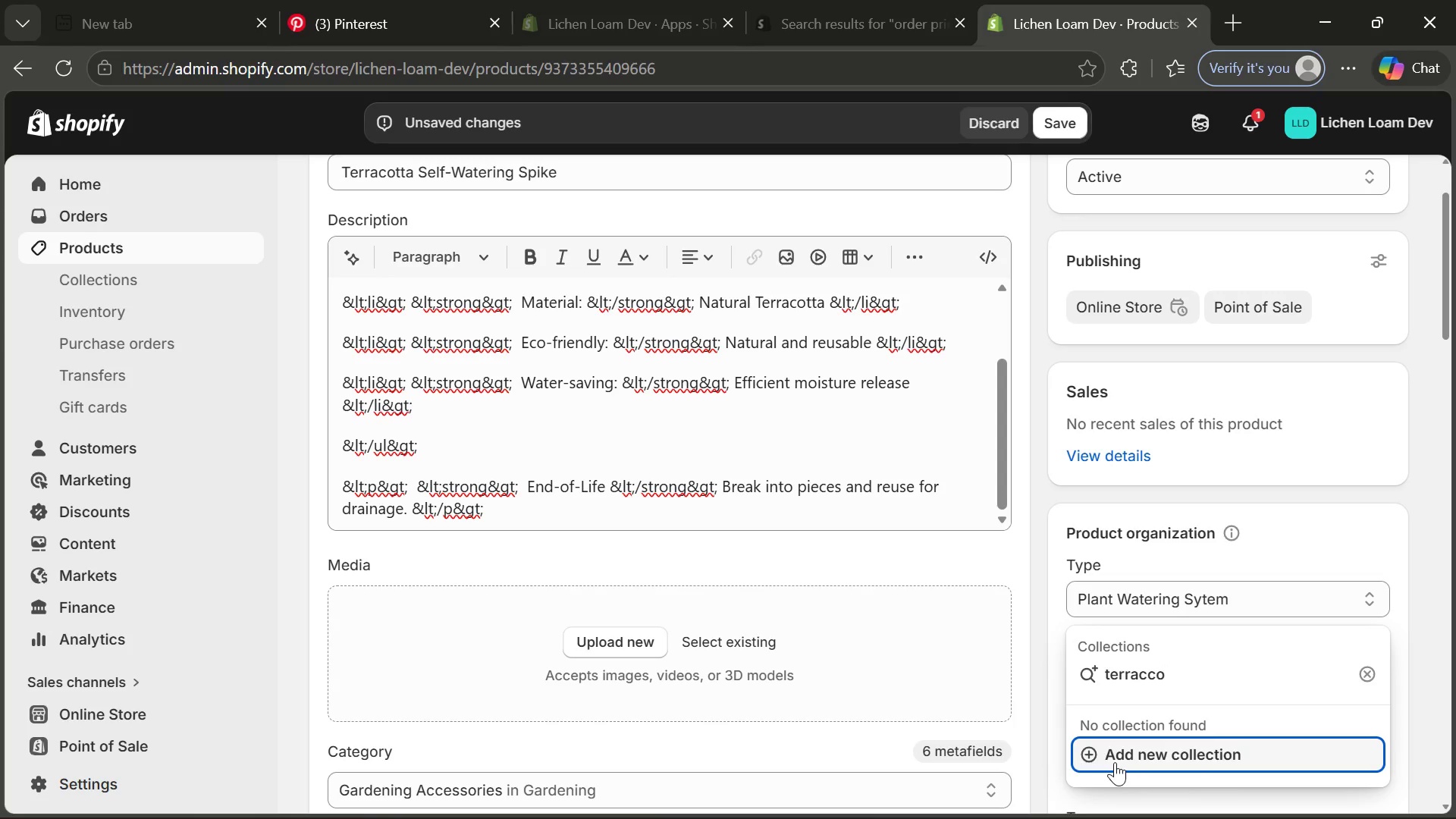 
key(Backspace)
key(Backspace)
type(otta)
 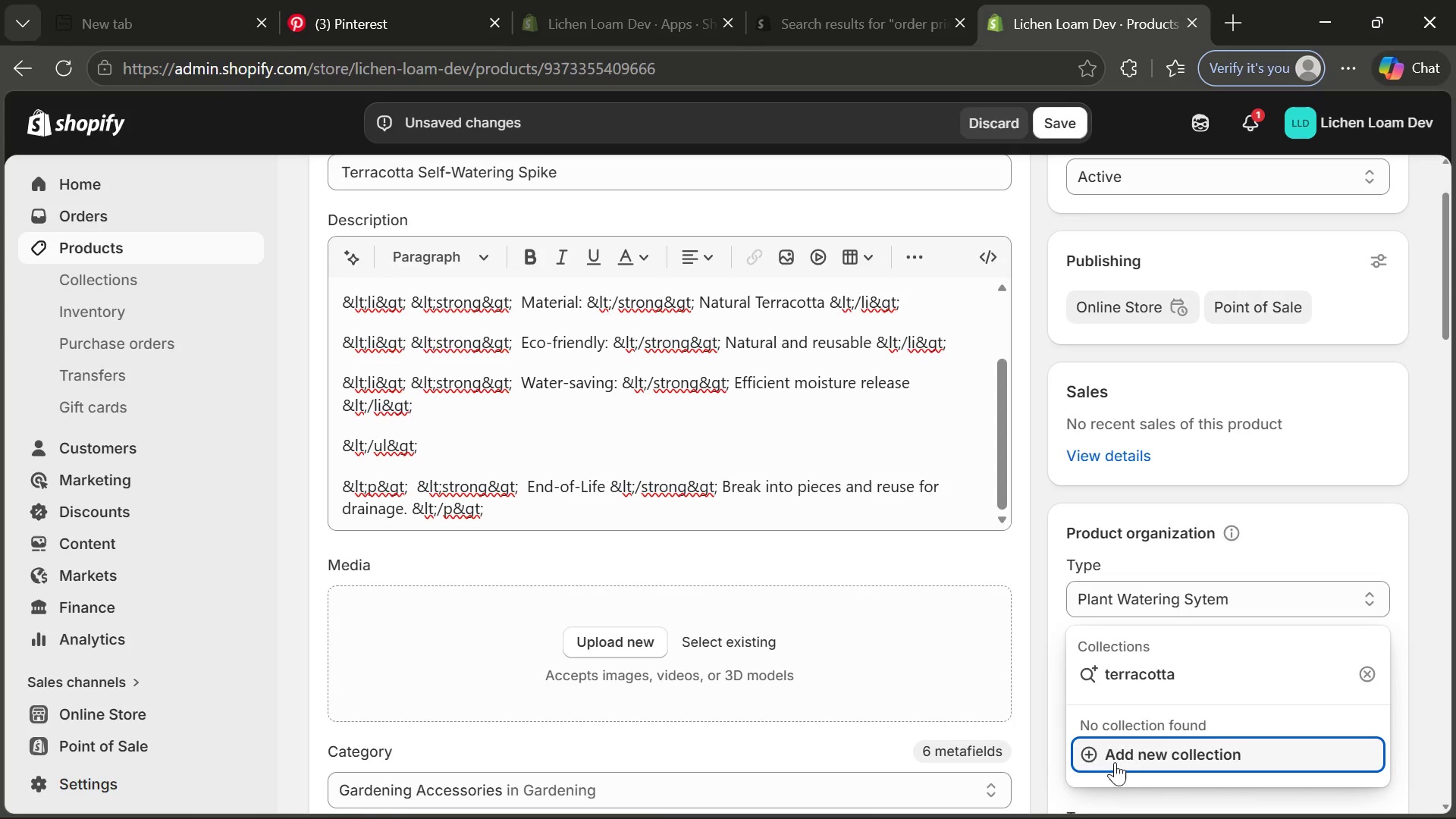 
key(Enter)
 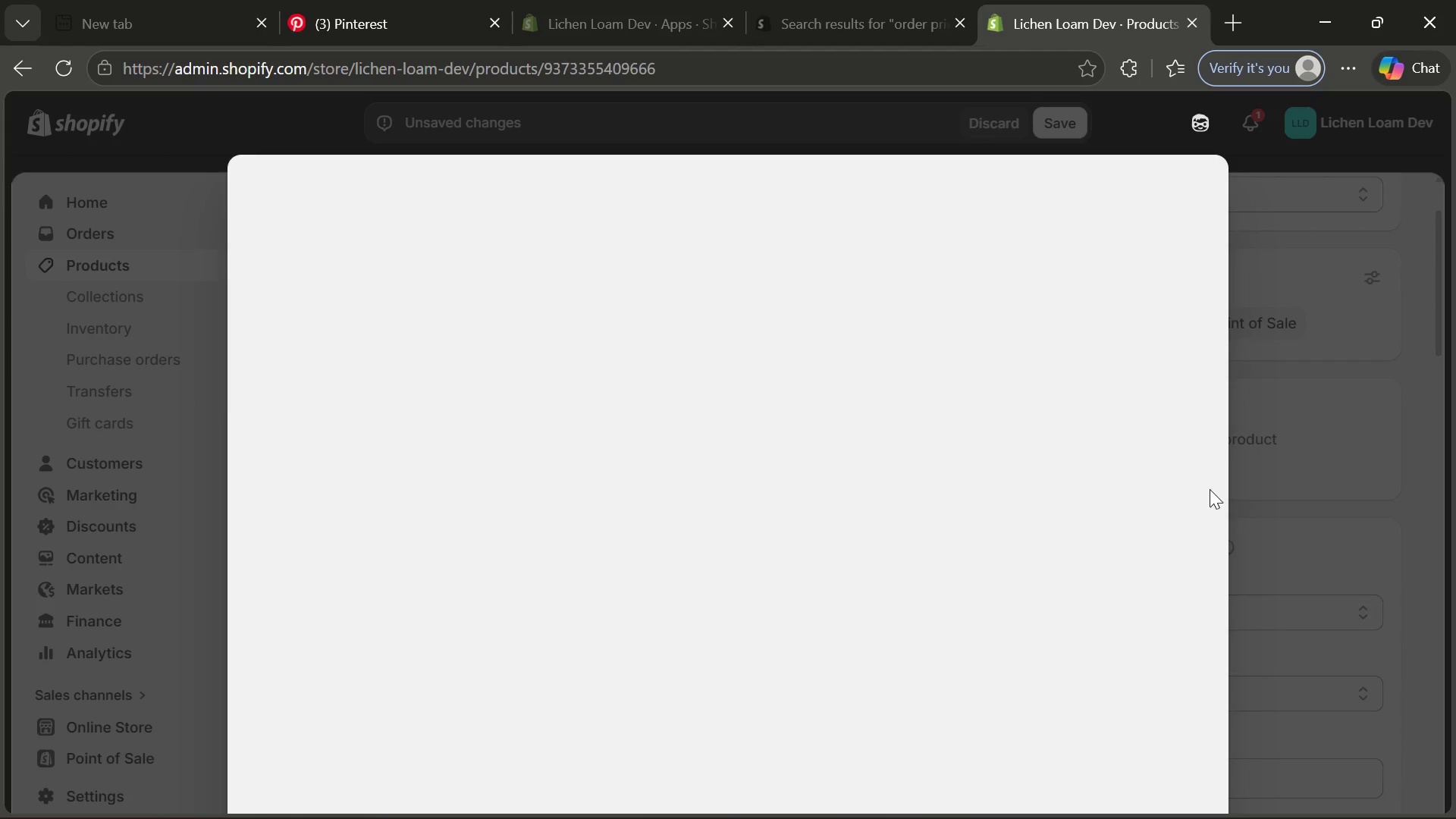 
mouse_move([1188, 196])
 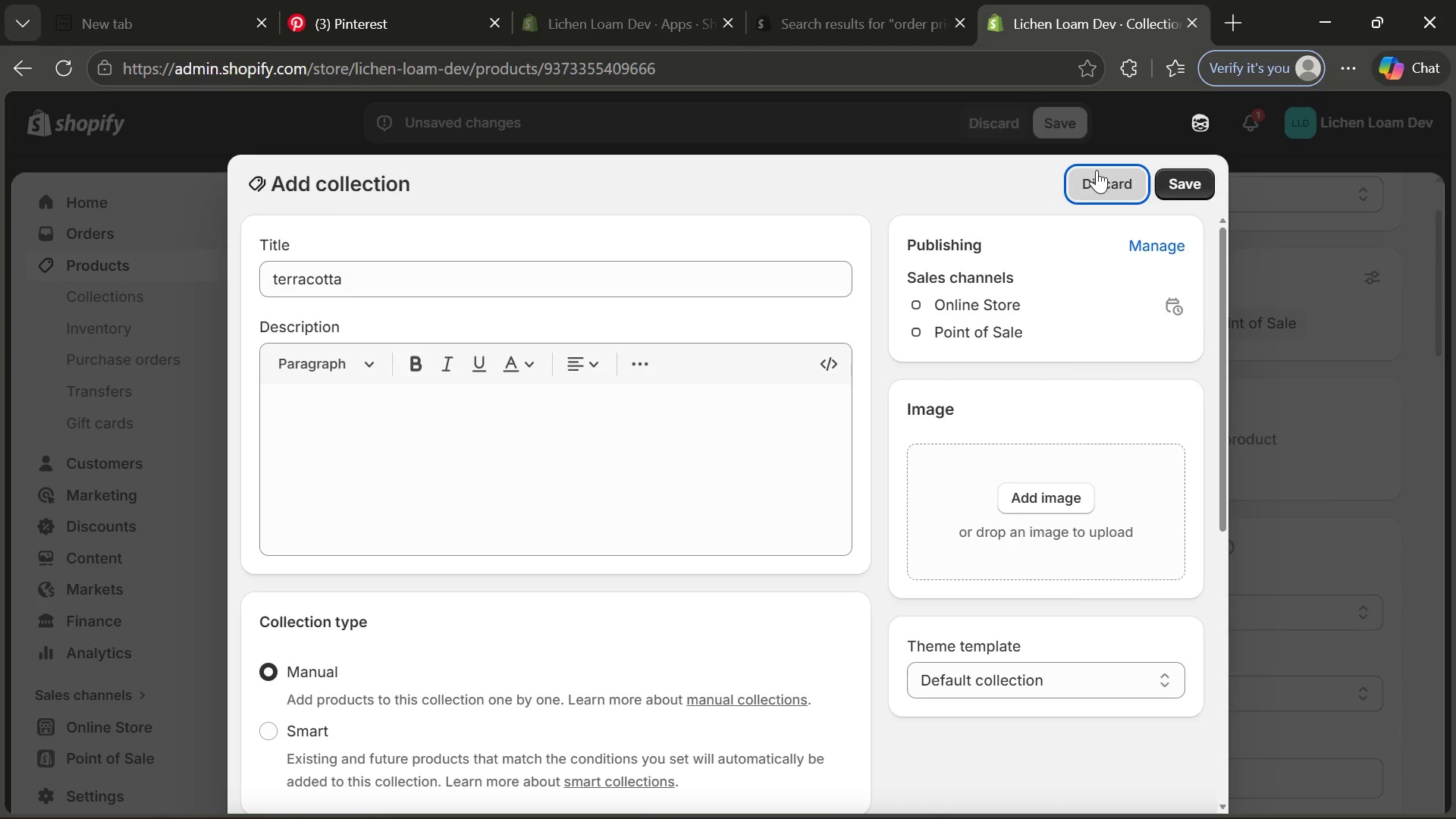 
left_click([1097, 170])
 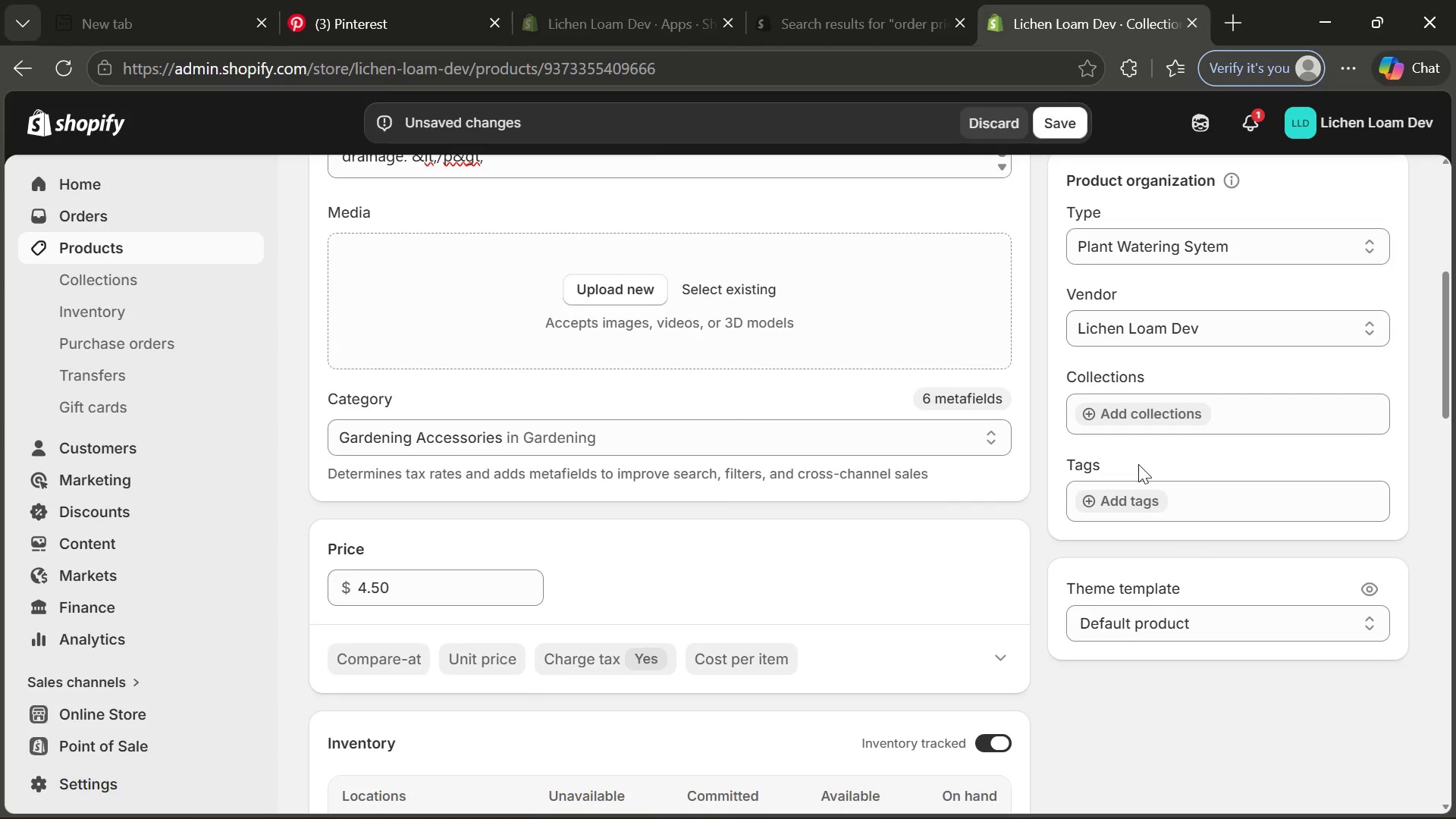 
left_click([1124, 500])
 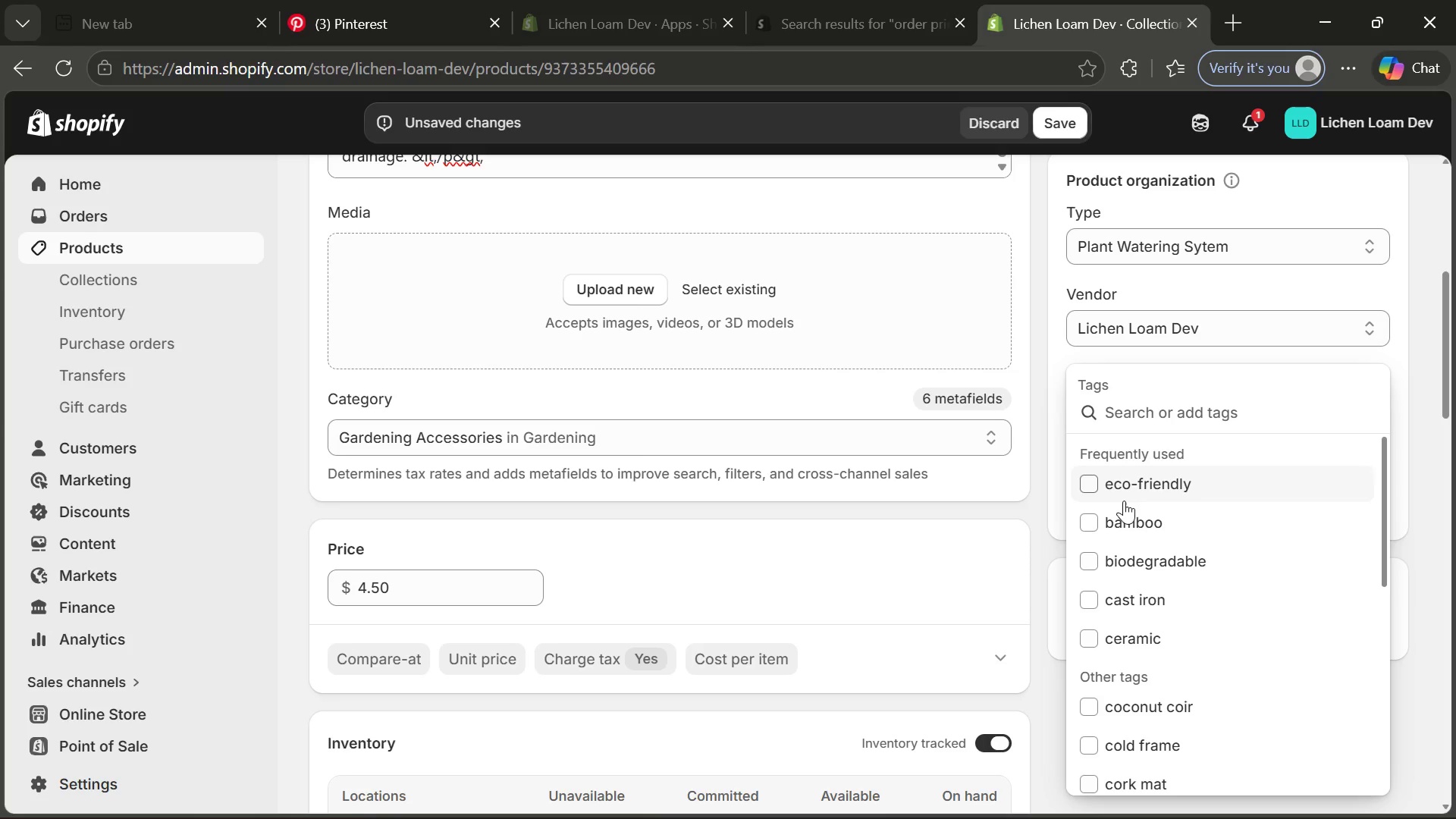 
type(terracotta)
 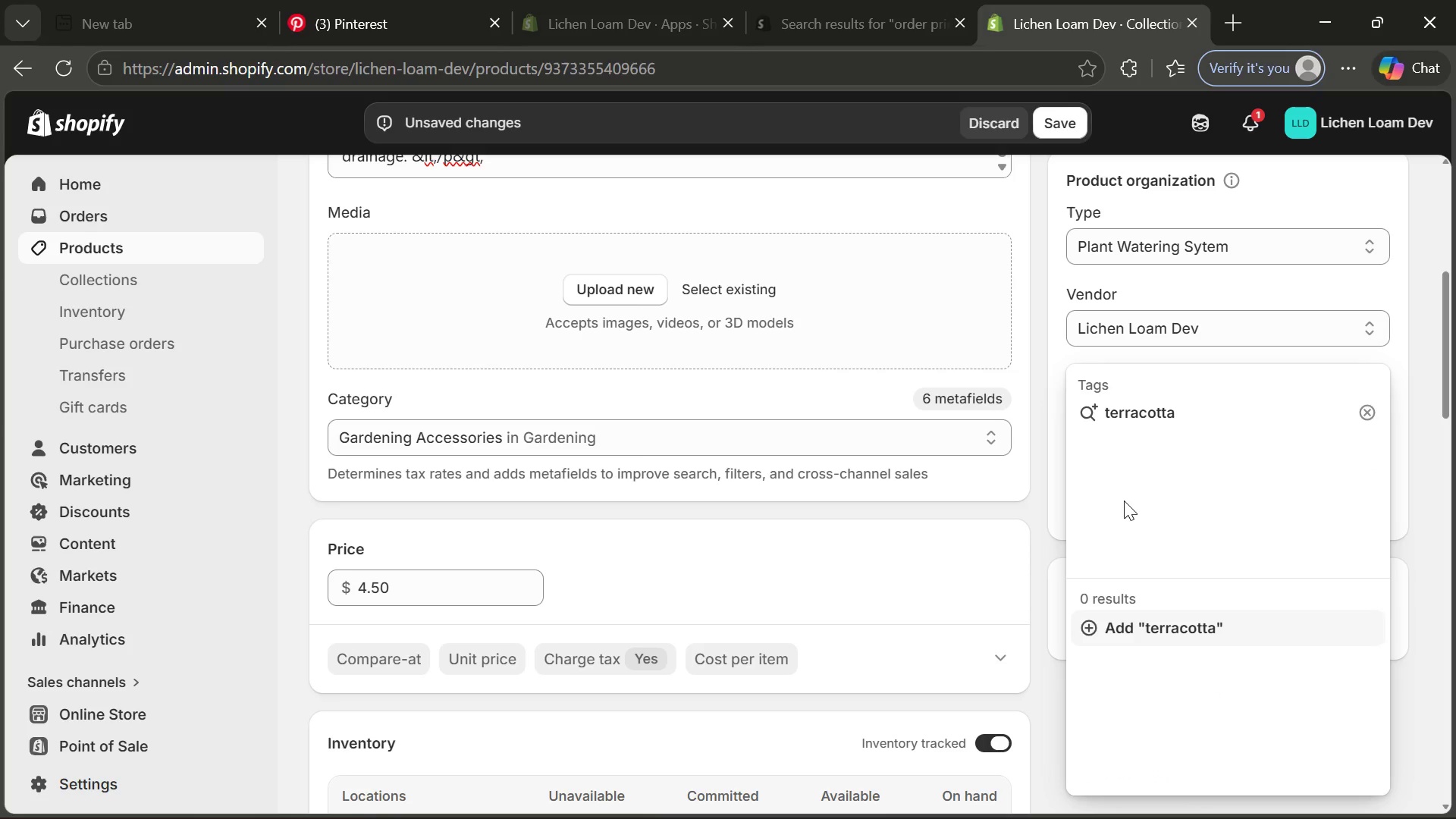 
key(Enter)
 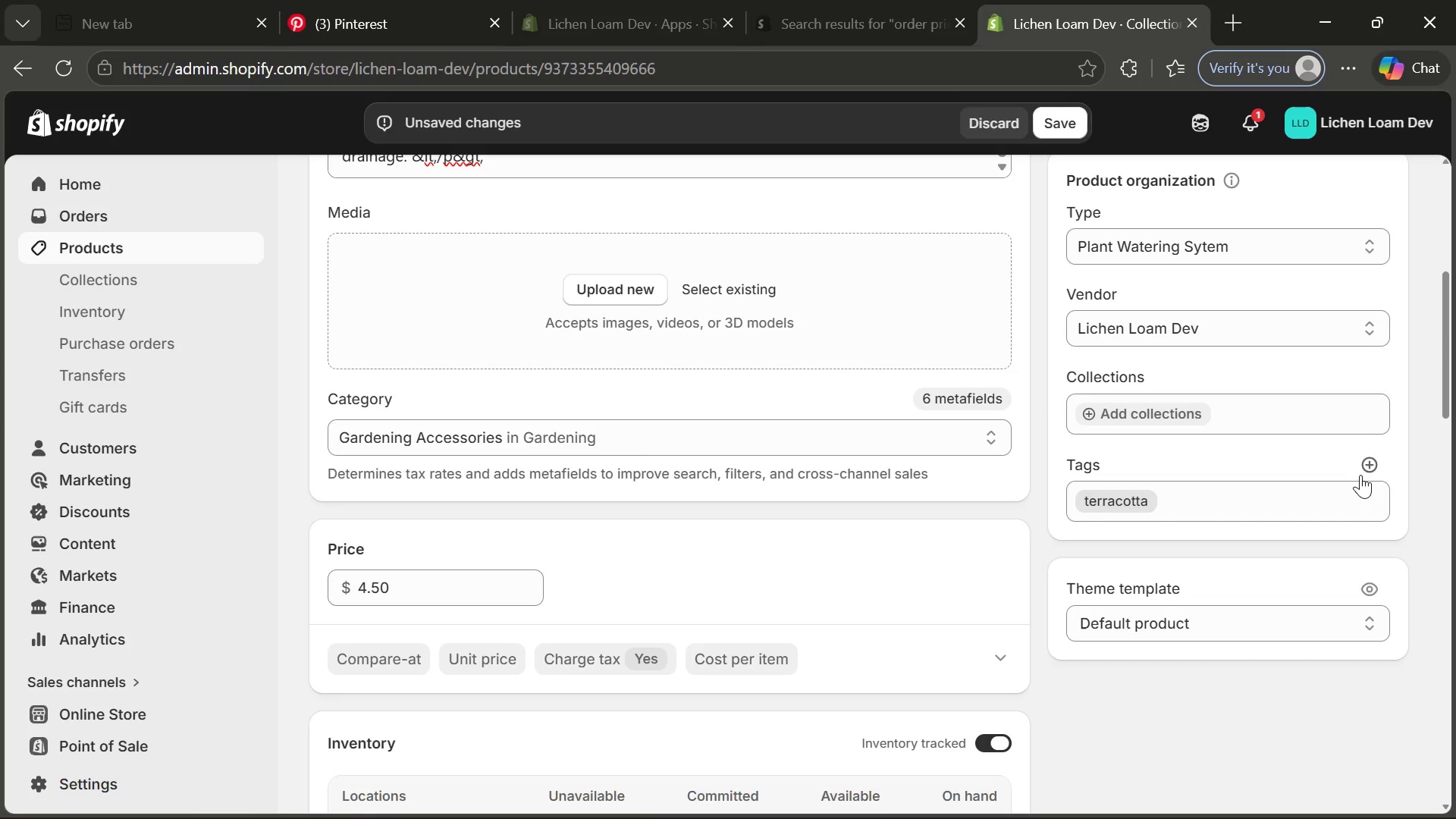 
left_click([1368, 470])
 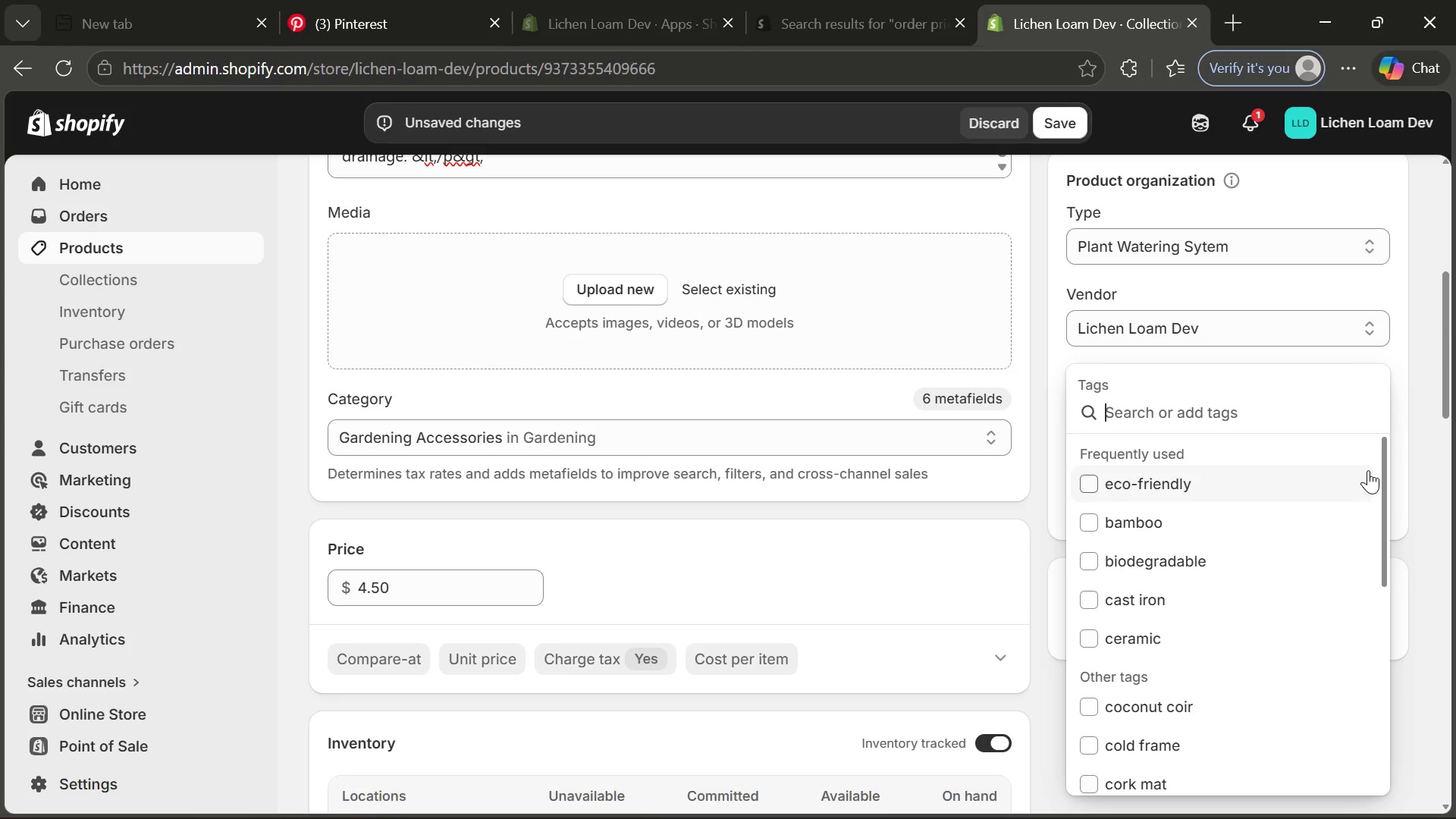 
type(self-wea)
key(Backspace)
key(Backspace)
type(atering)
 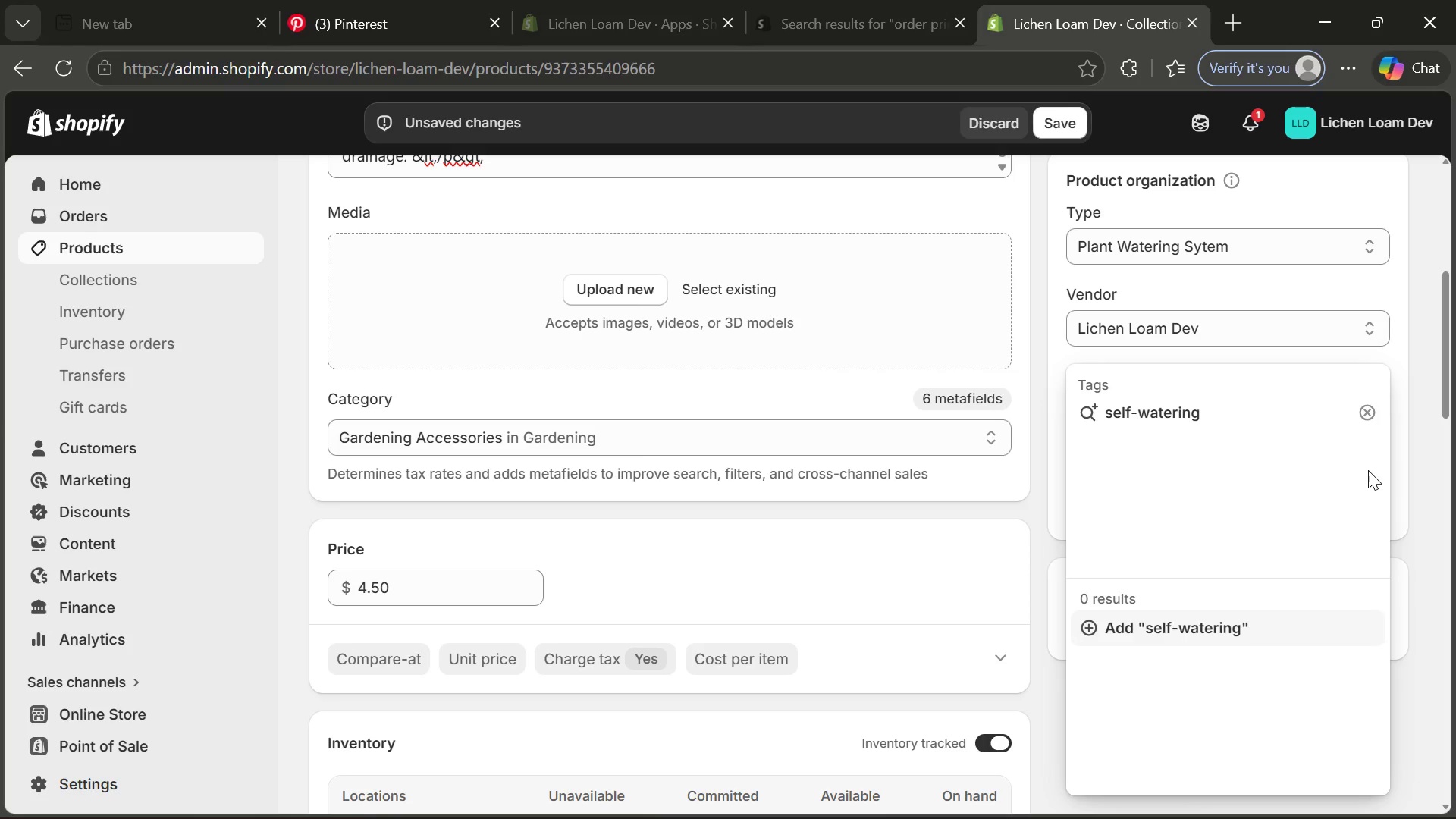 
key(Enter)
 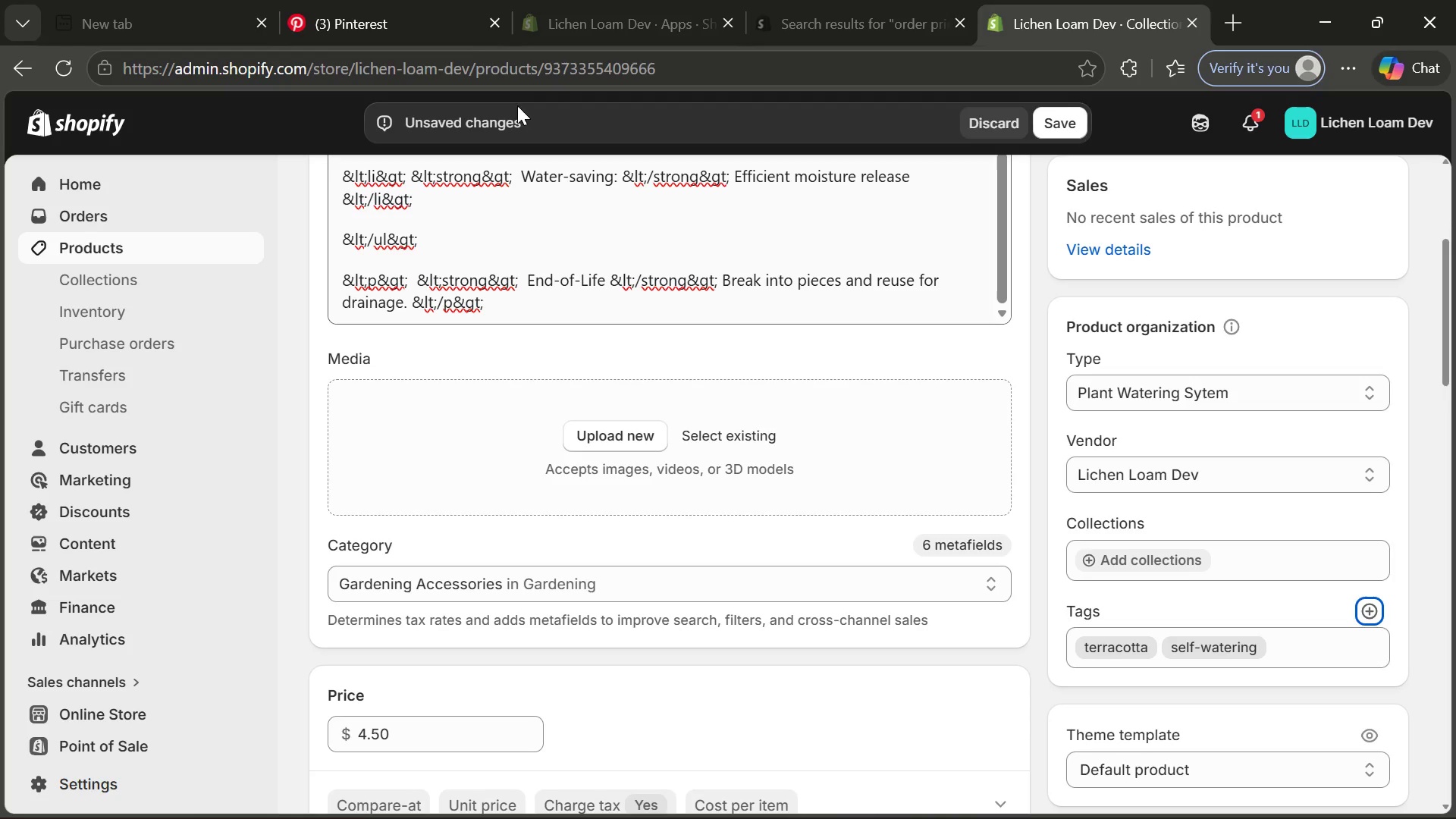 
left_click([418, 9])
 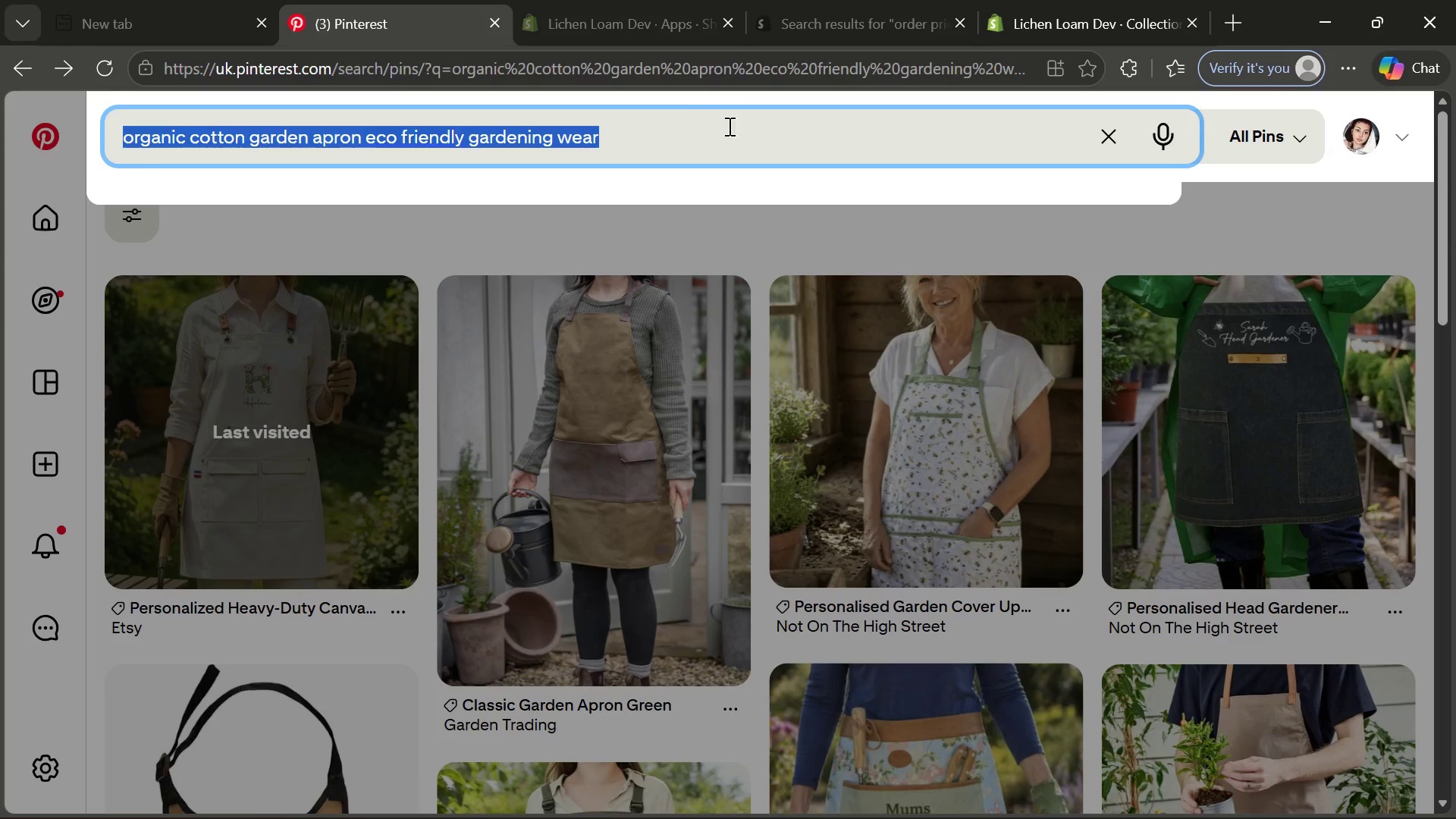 
key(Backspace)
 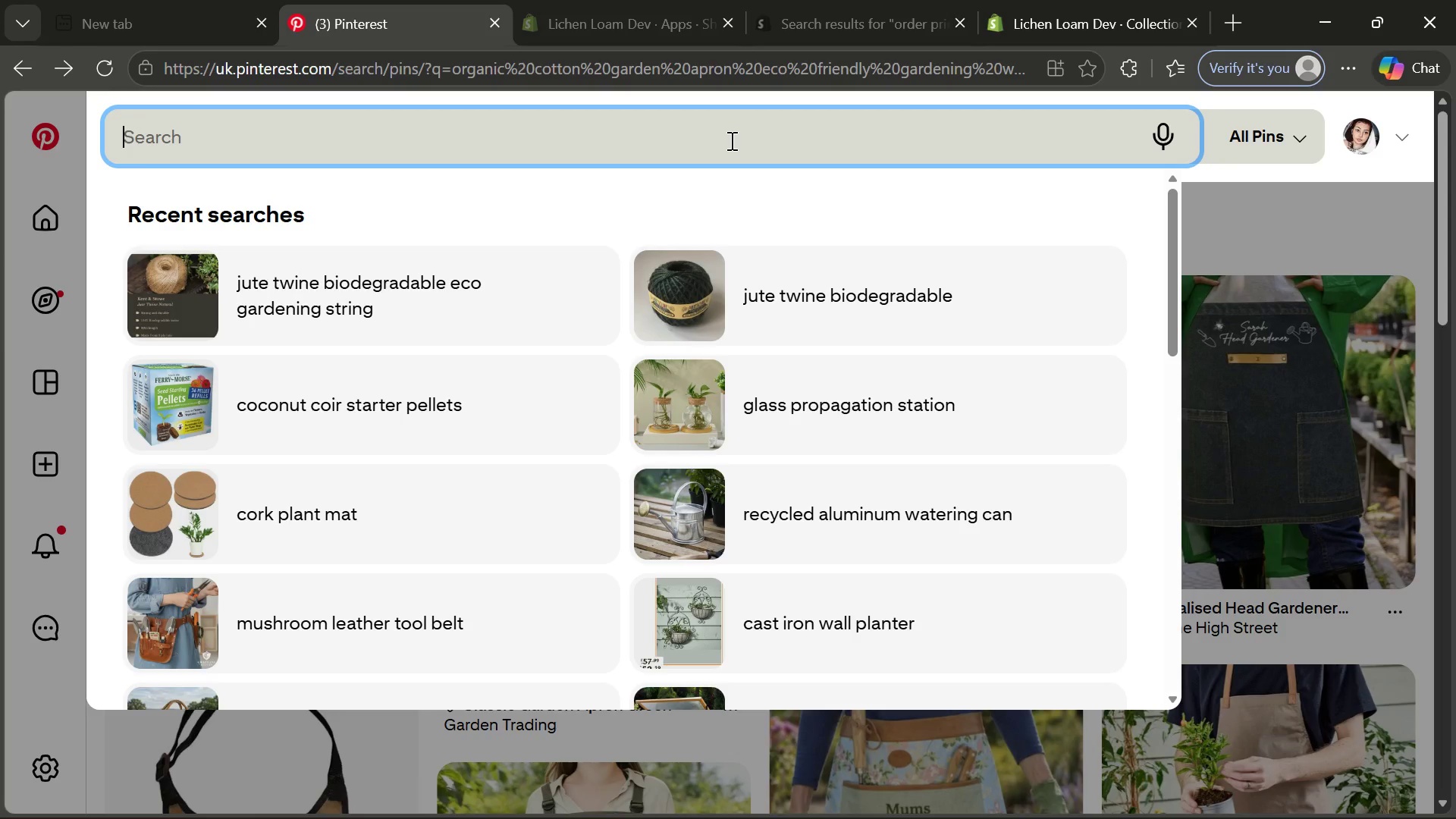 
type(terracci)
key(Backspace)
key(Backspace)
type(otta )
 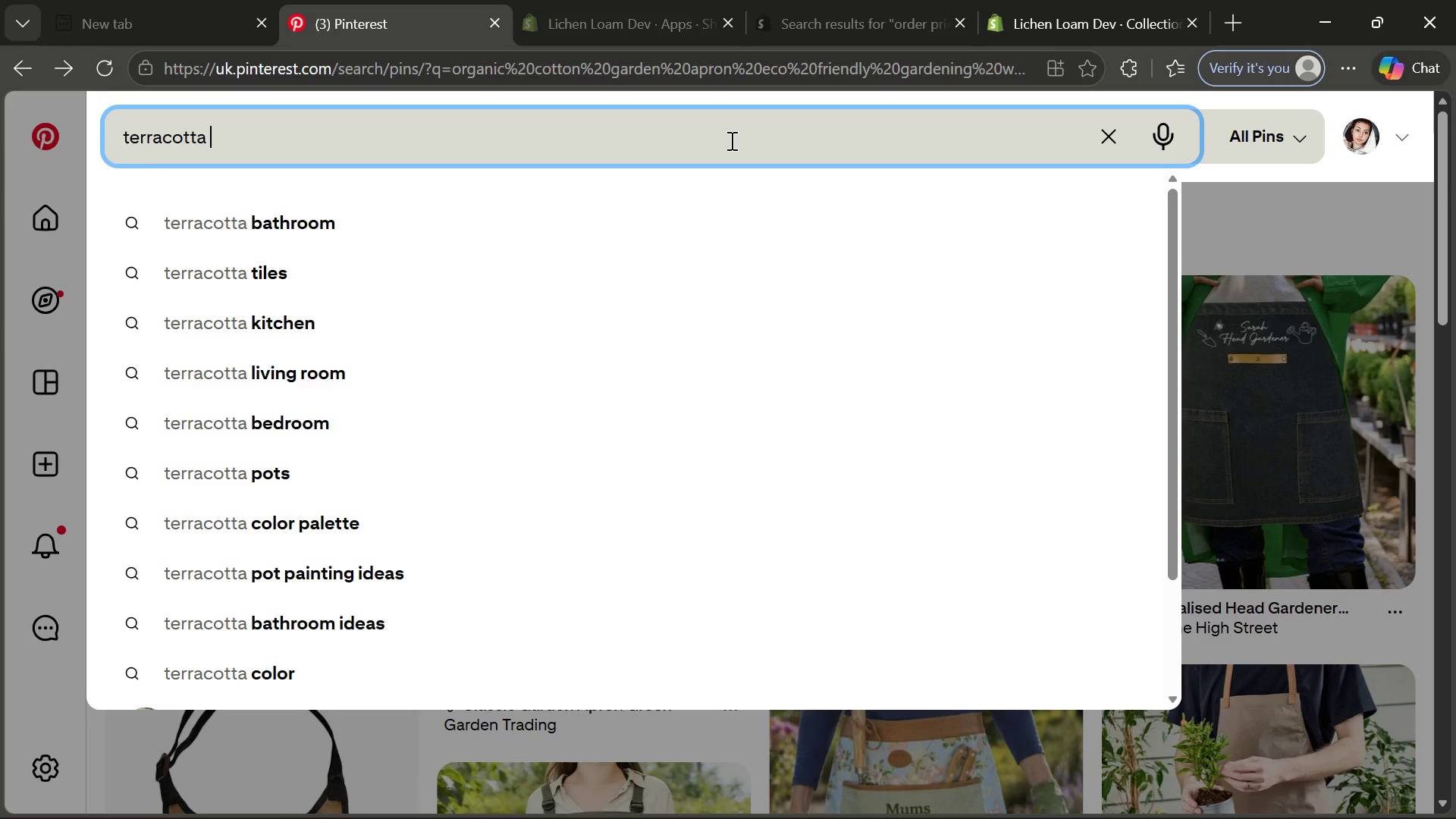 
type(self-watering spike eco plant ware)
key(Backspace)
key(Backspace)
type(tering tool)
 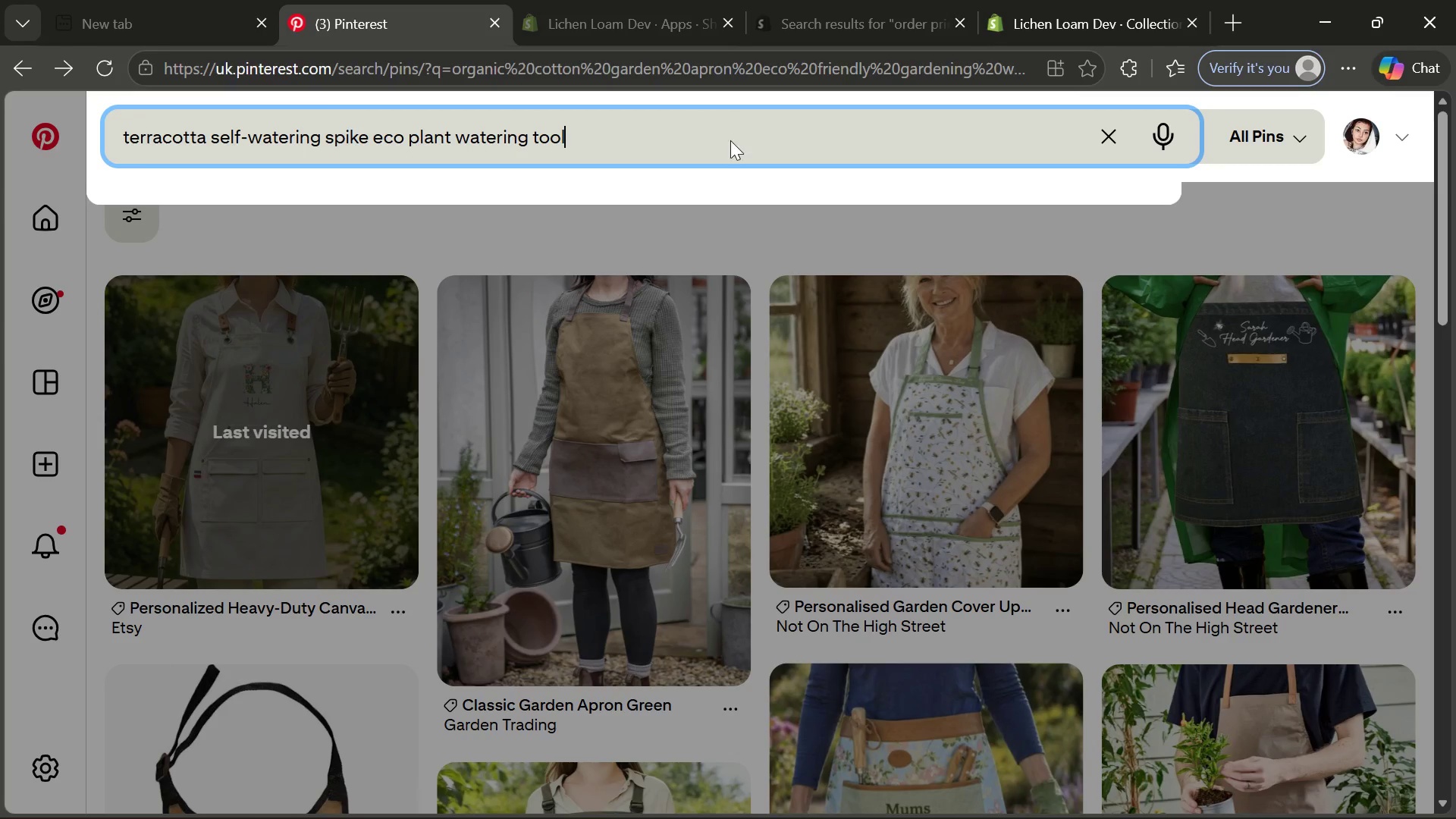 
key(Enter)